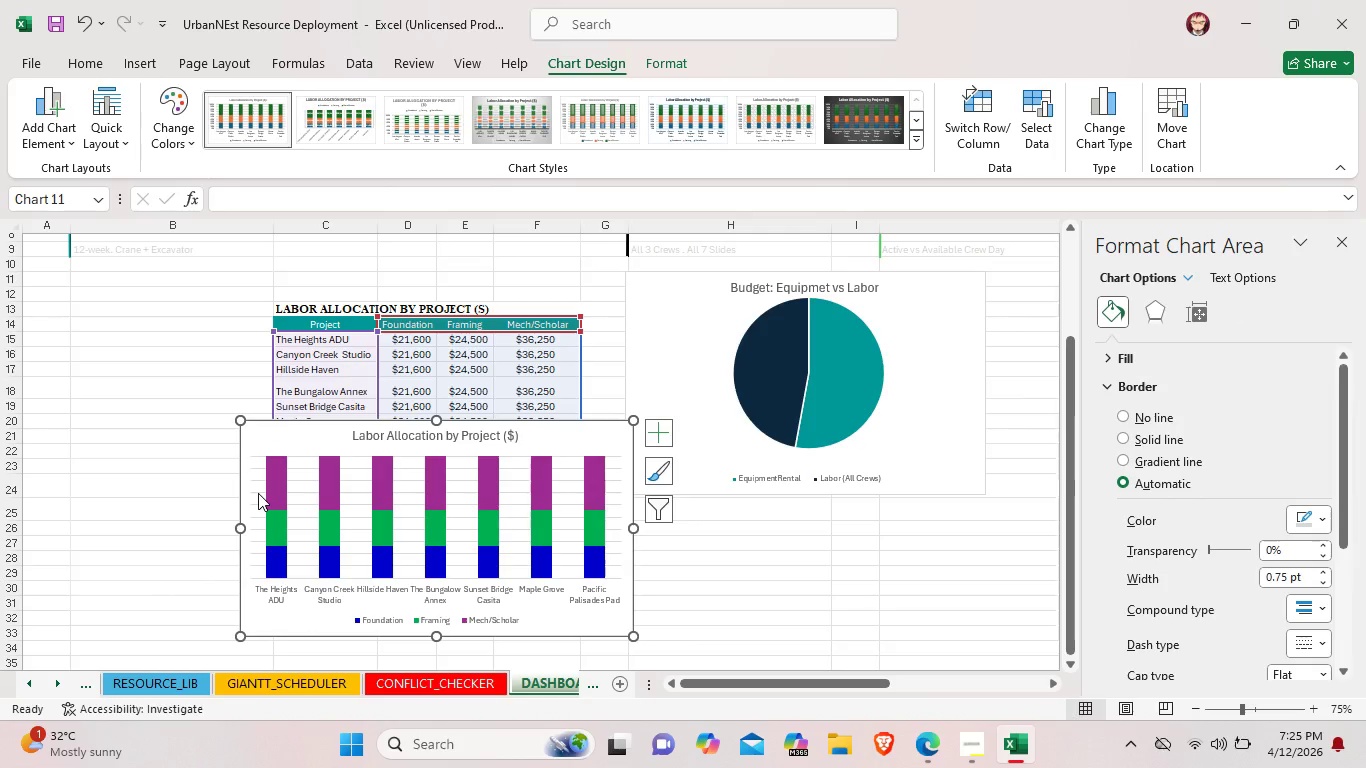 
key(Control+ControlLeft)
 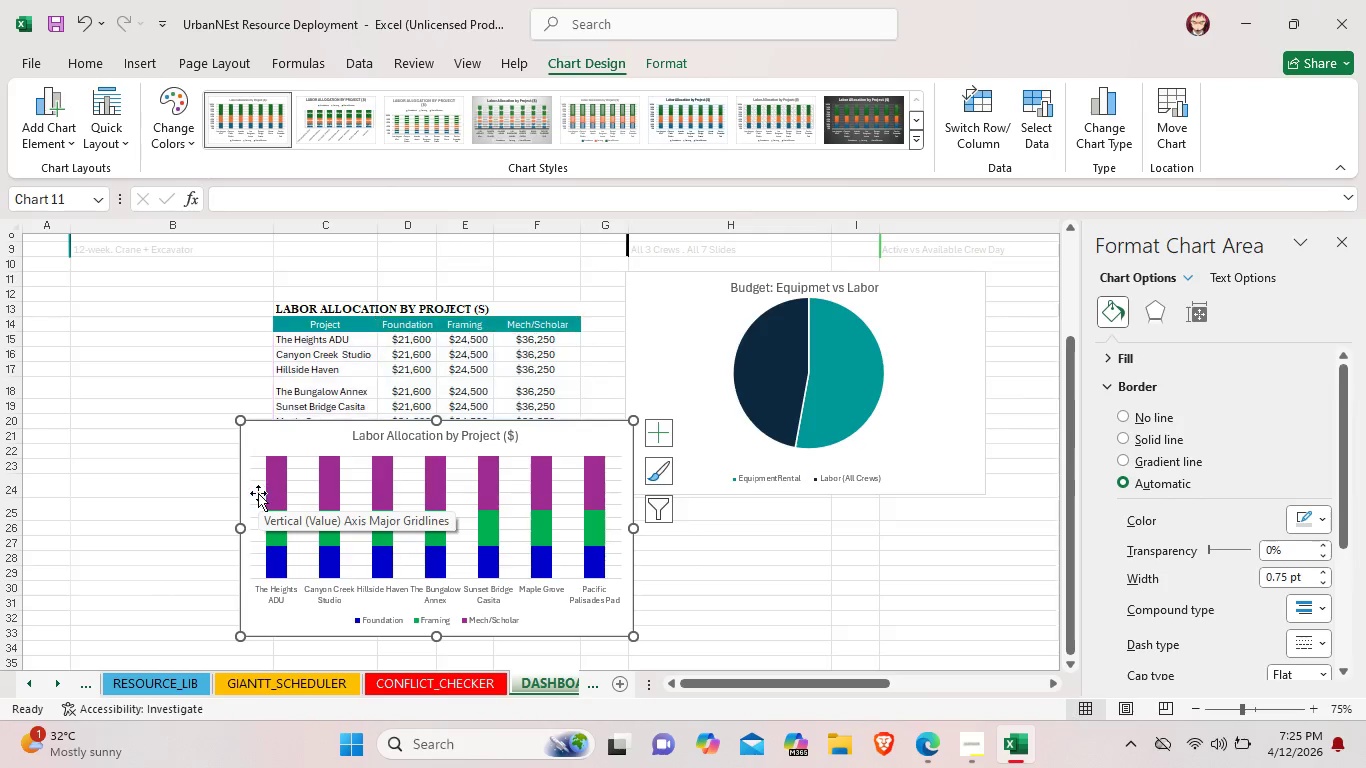 
key(Control+Z)
 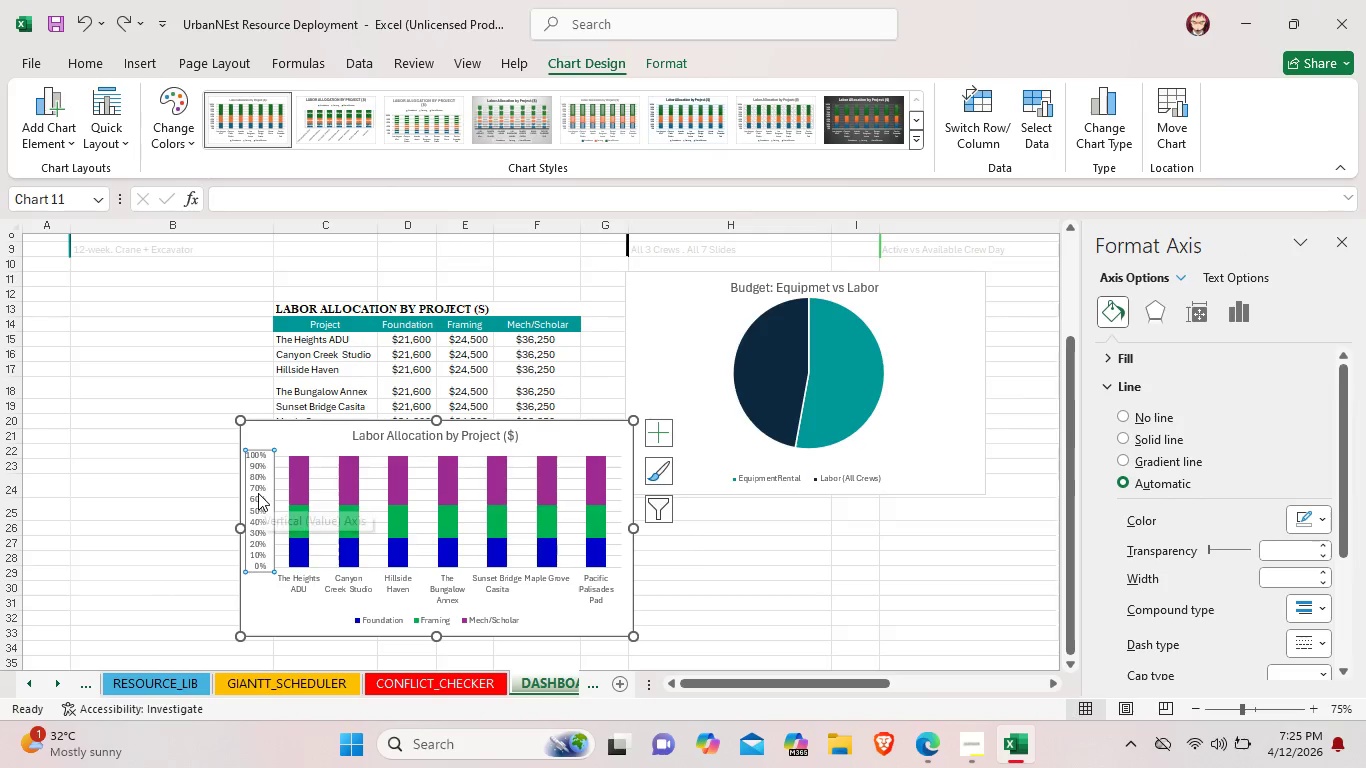 
left_click([258, 496])
 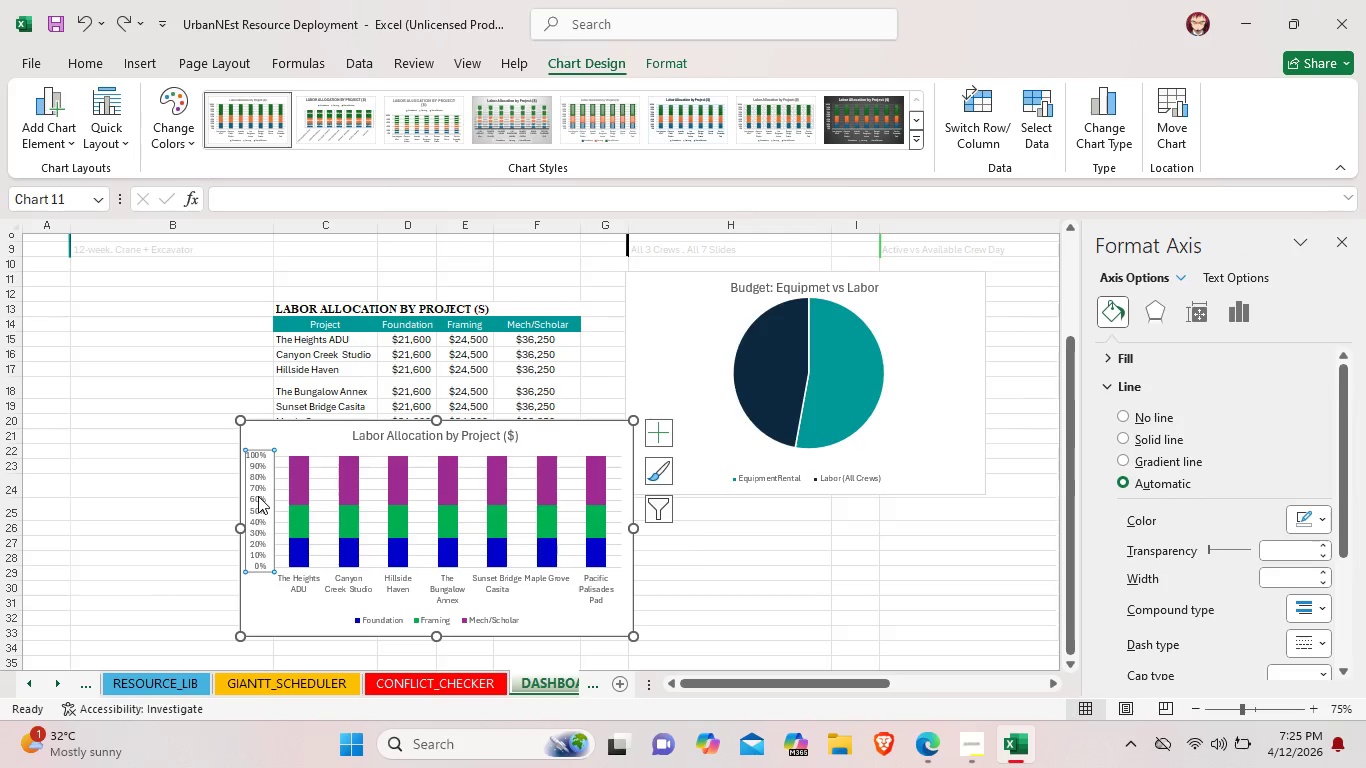 
right_click([258, 496])
 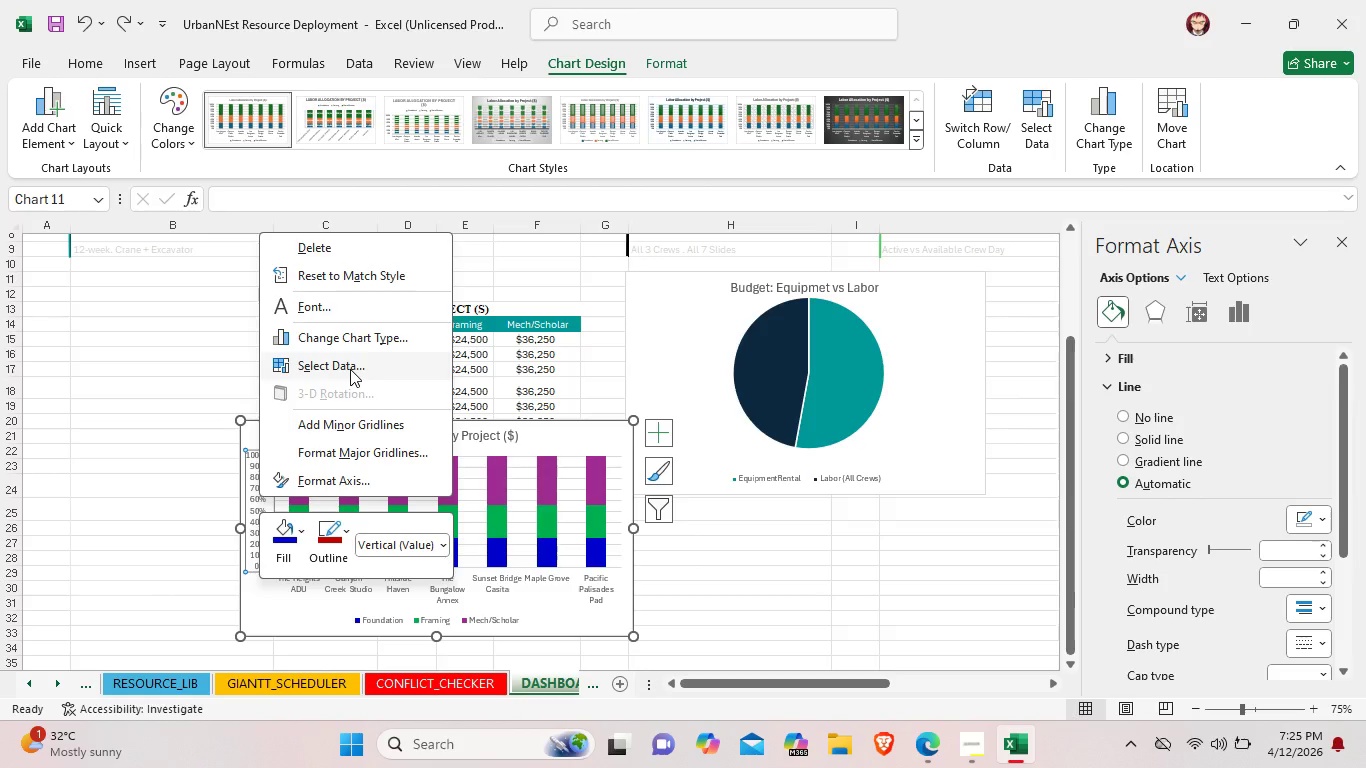 
wait(13.03)
 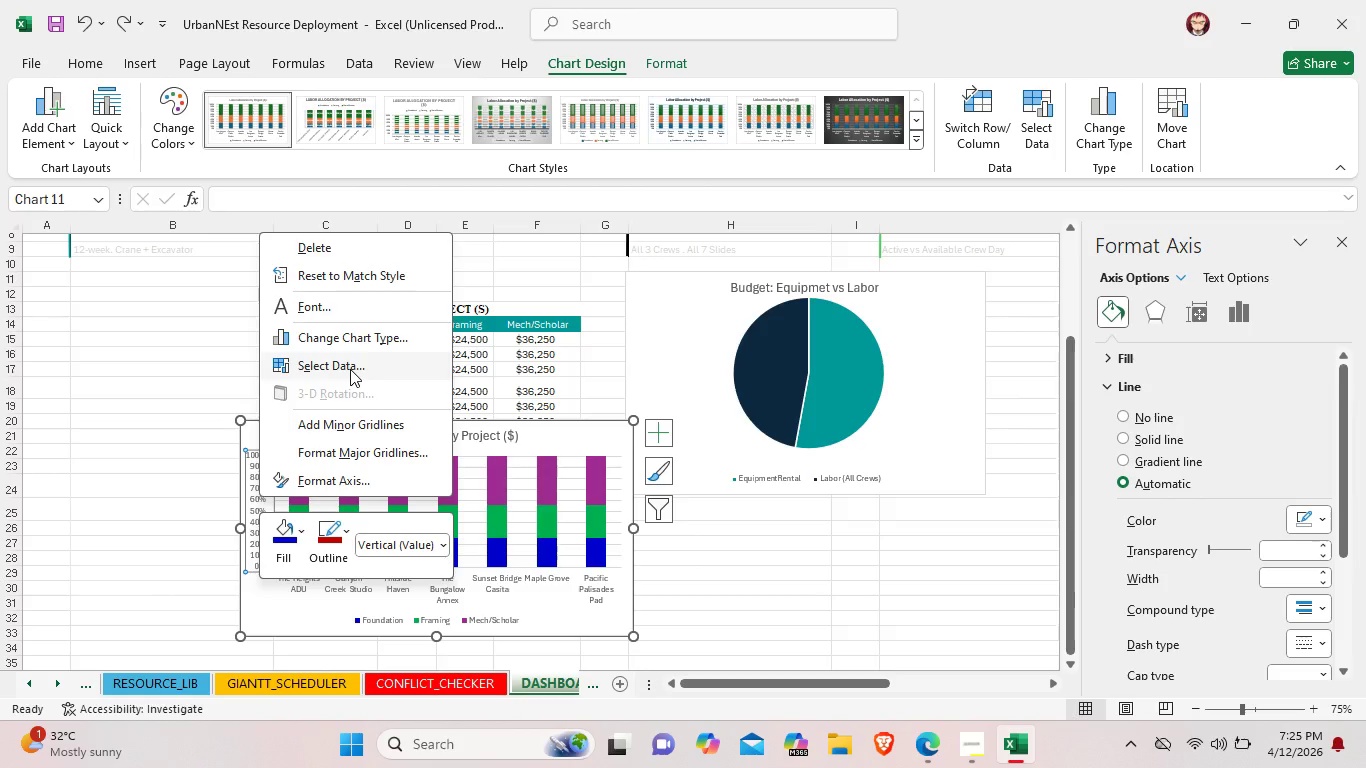 
left_click([350, 369])
 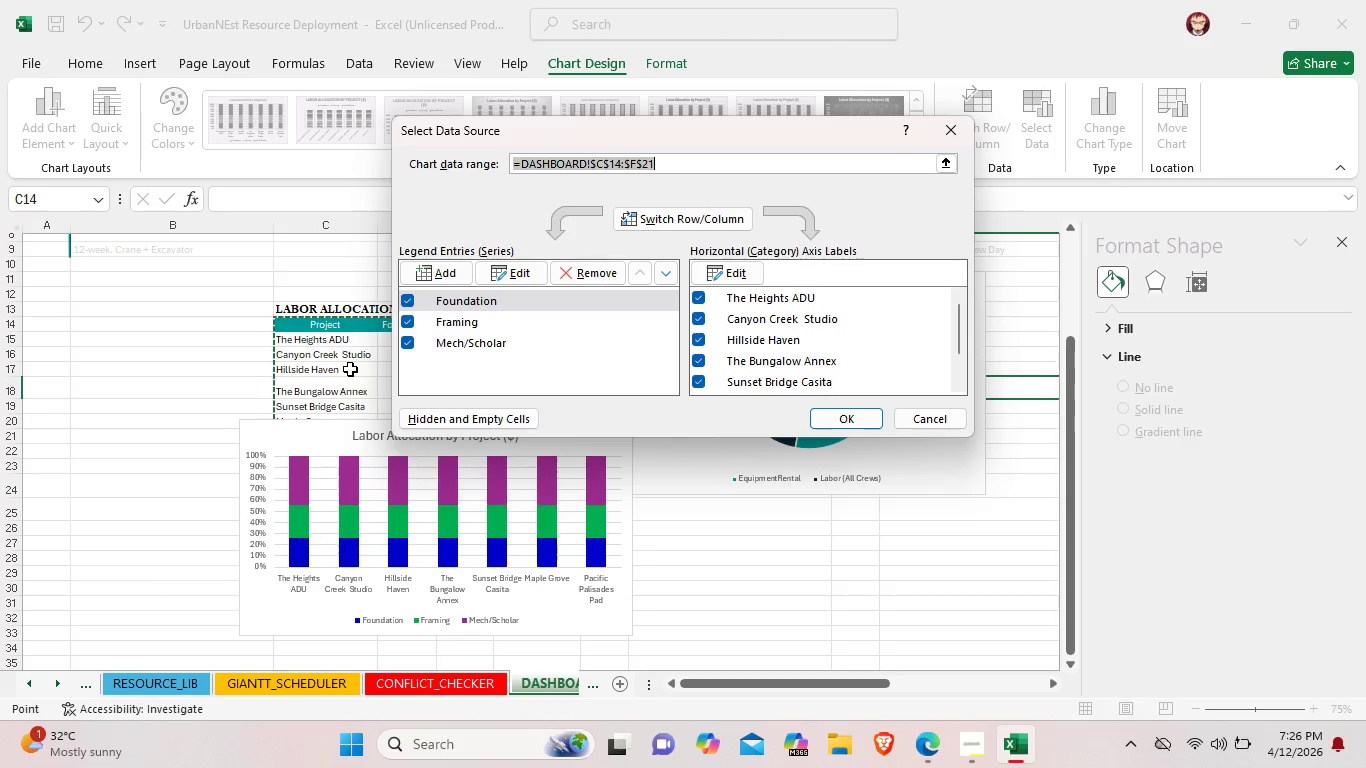 
wait(11.81)
 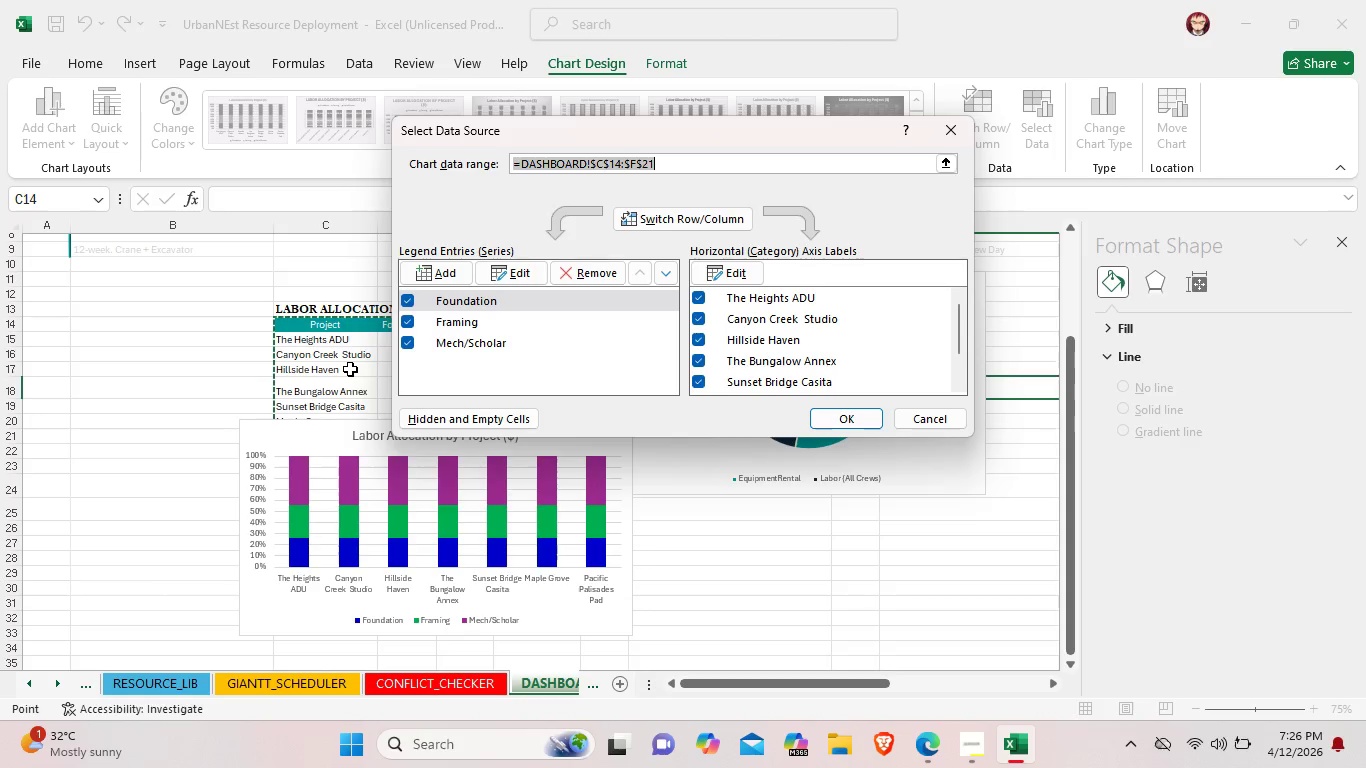 
left_click([947, 133])
 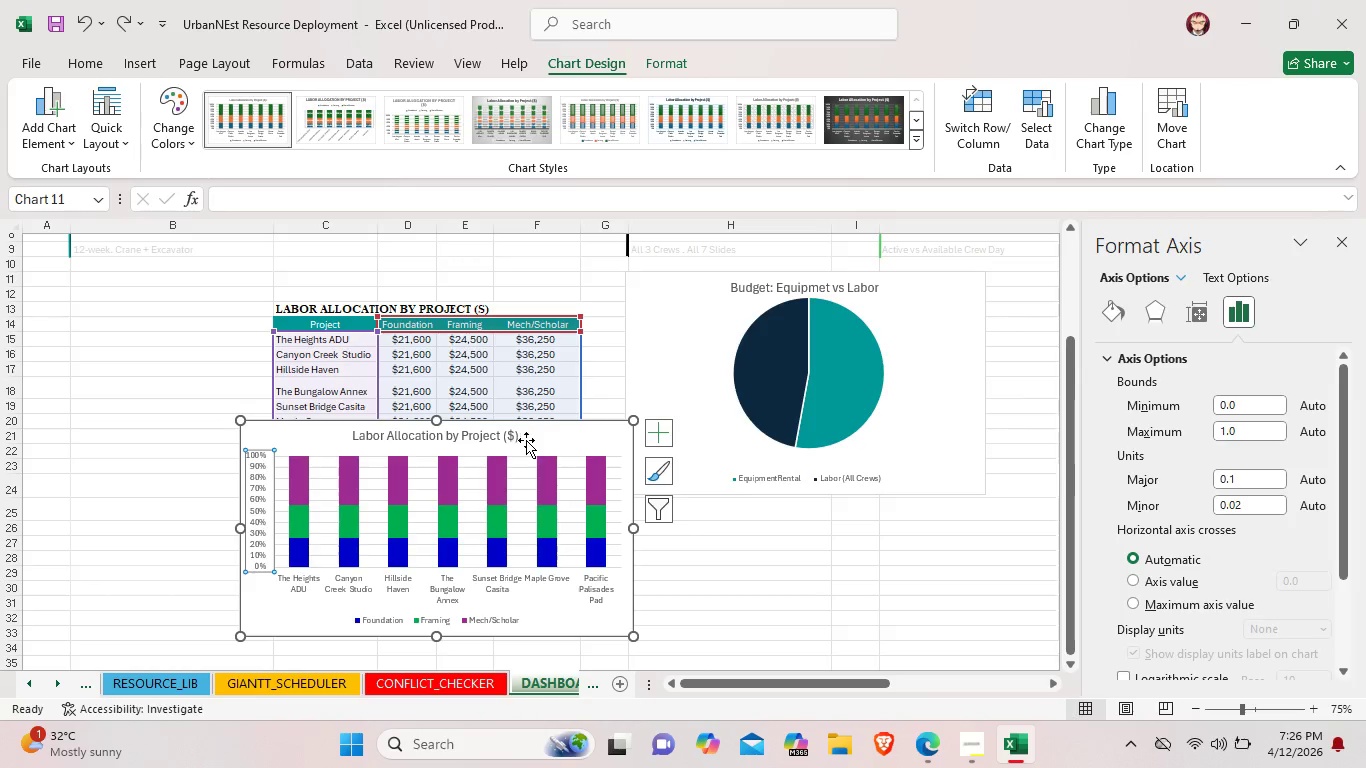 
left_click_drag(start_coordinate=[542, 440], to_coordinate=[290, 401])
 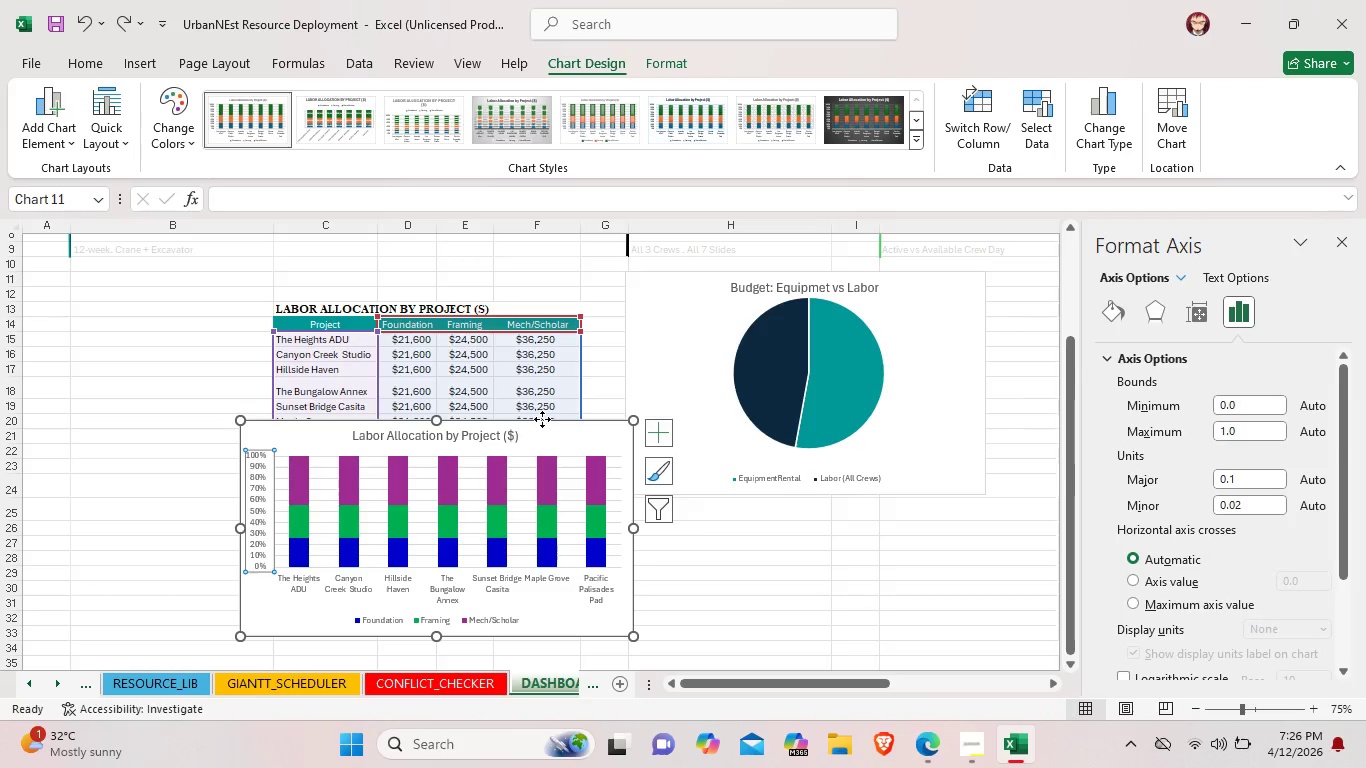 
left_click_drag(start_coordinate=[542, 419], to_coordinate=[919, 502])
 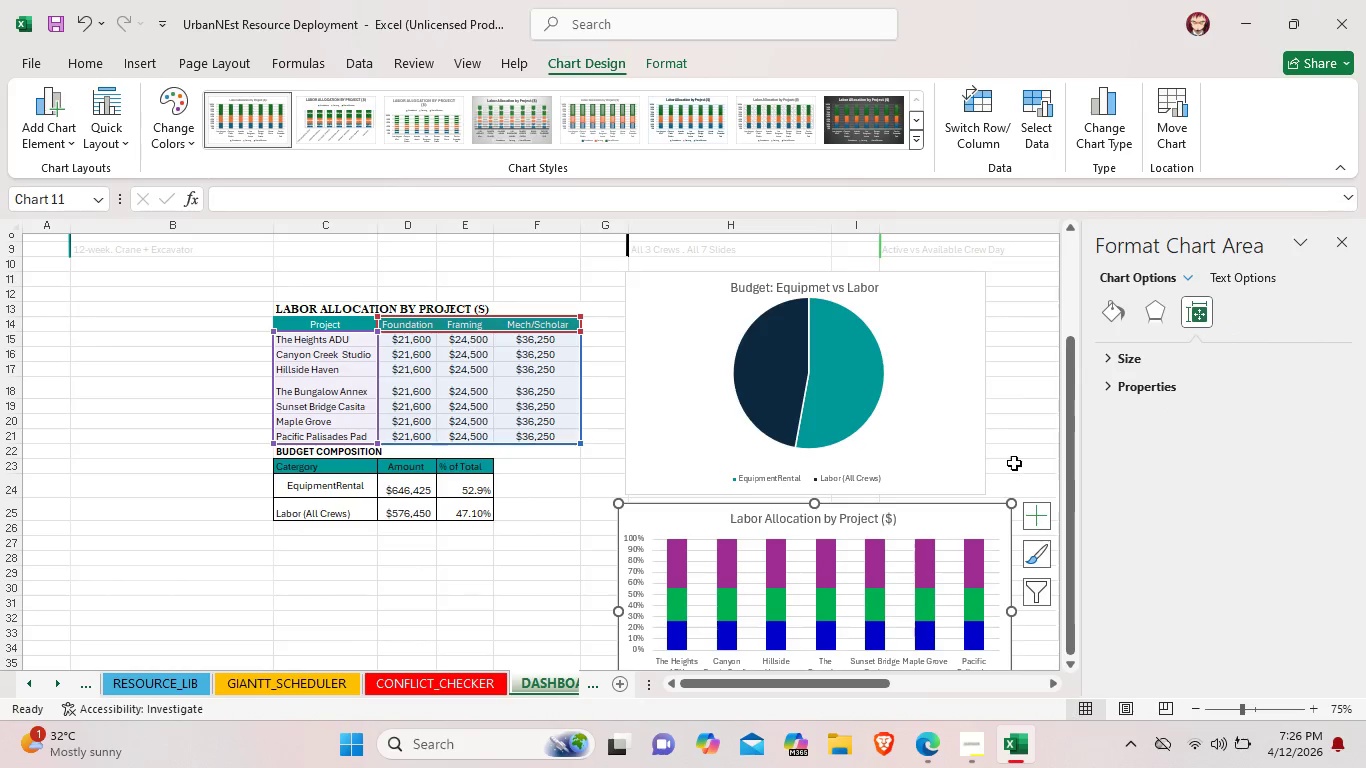 
left_click([1014, 463])
 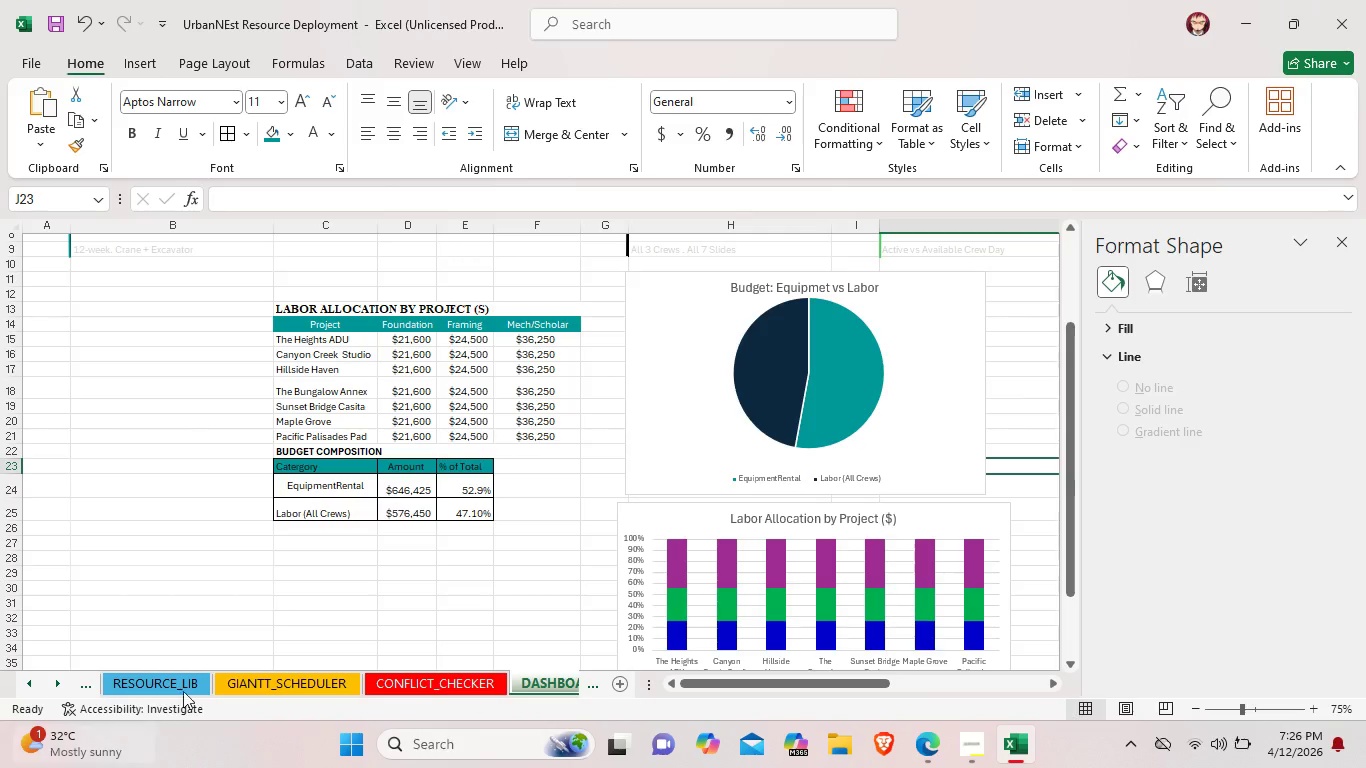 
left_click([193, 684])
 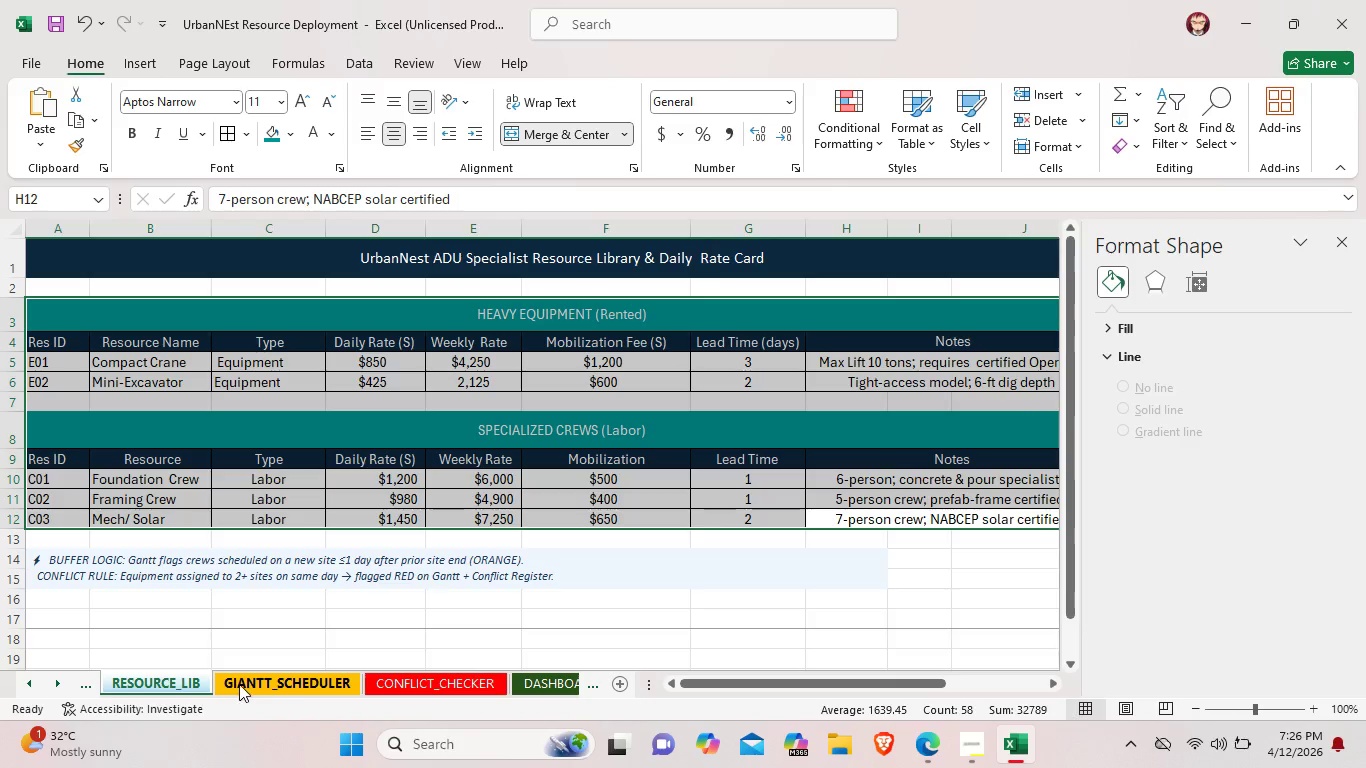 
left_click([388, 685])
 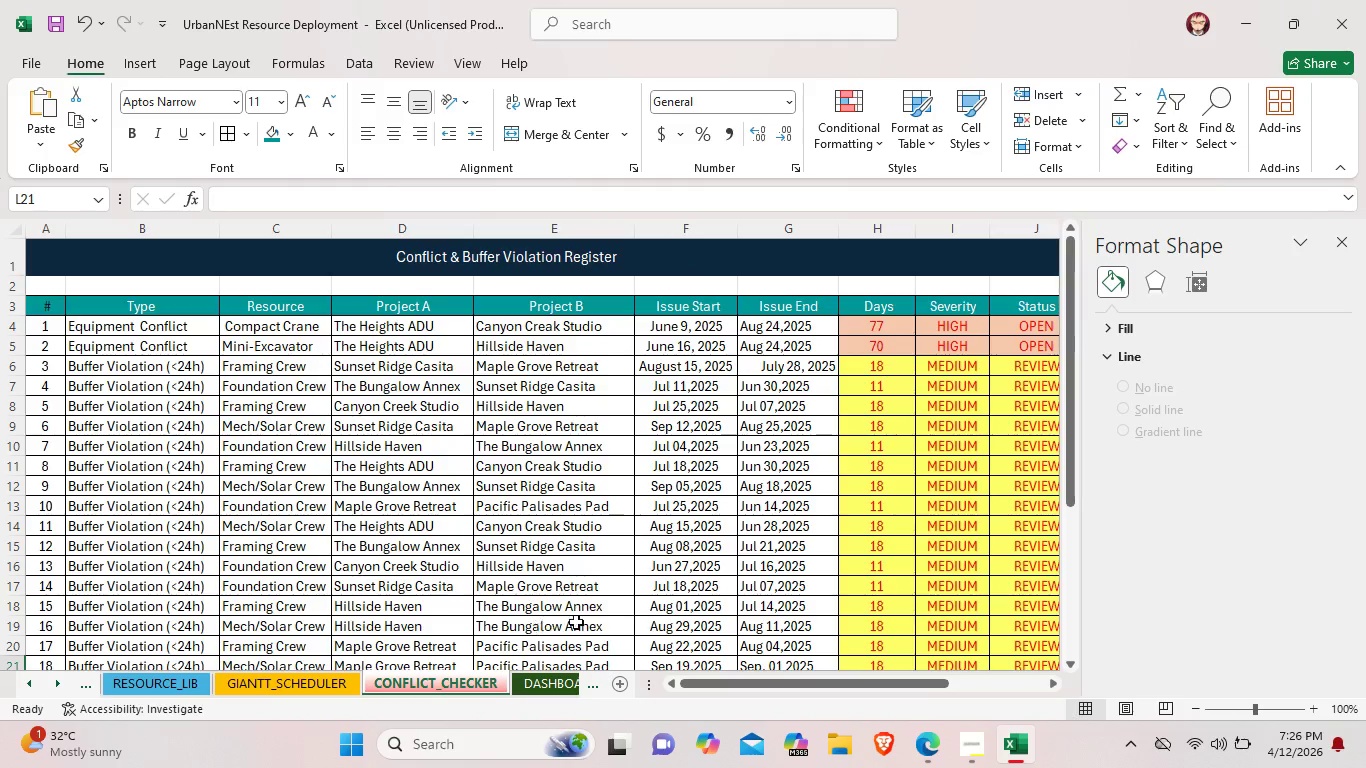 
left_click([557, 679])
 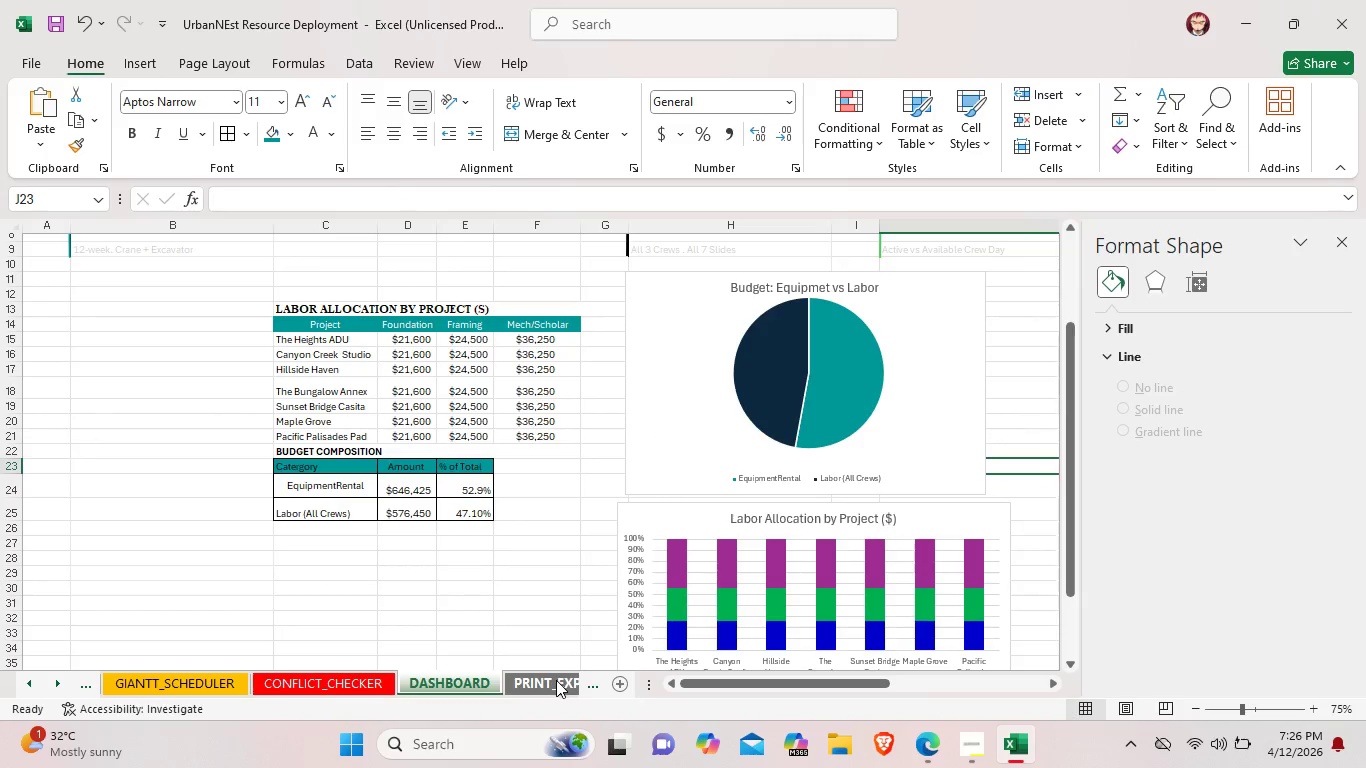 
scroll: coordinate [562, 669], scroll_direction: down, amount: 9.0
 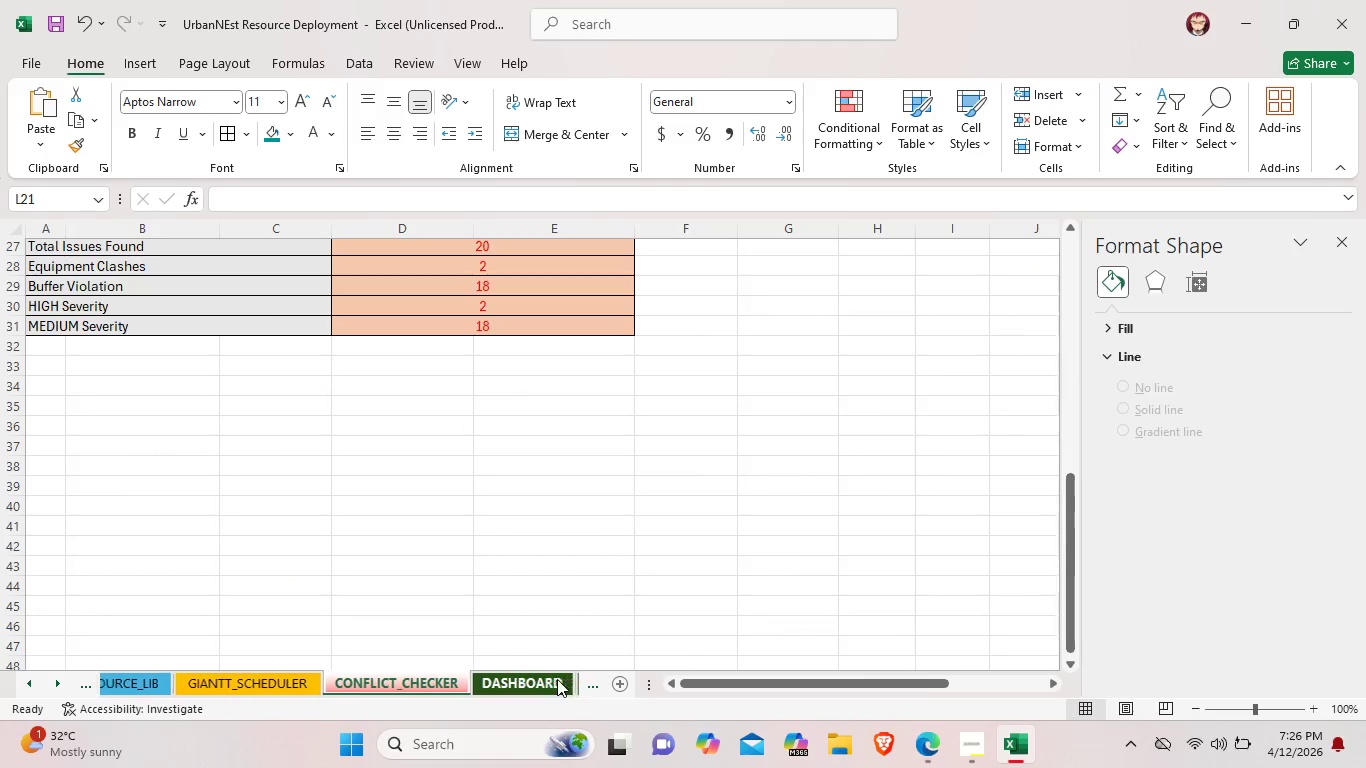 
left_click([556, 680])
 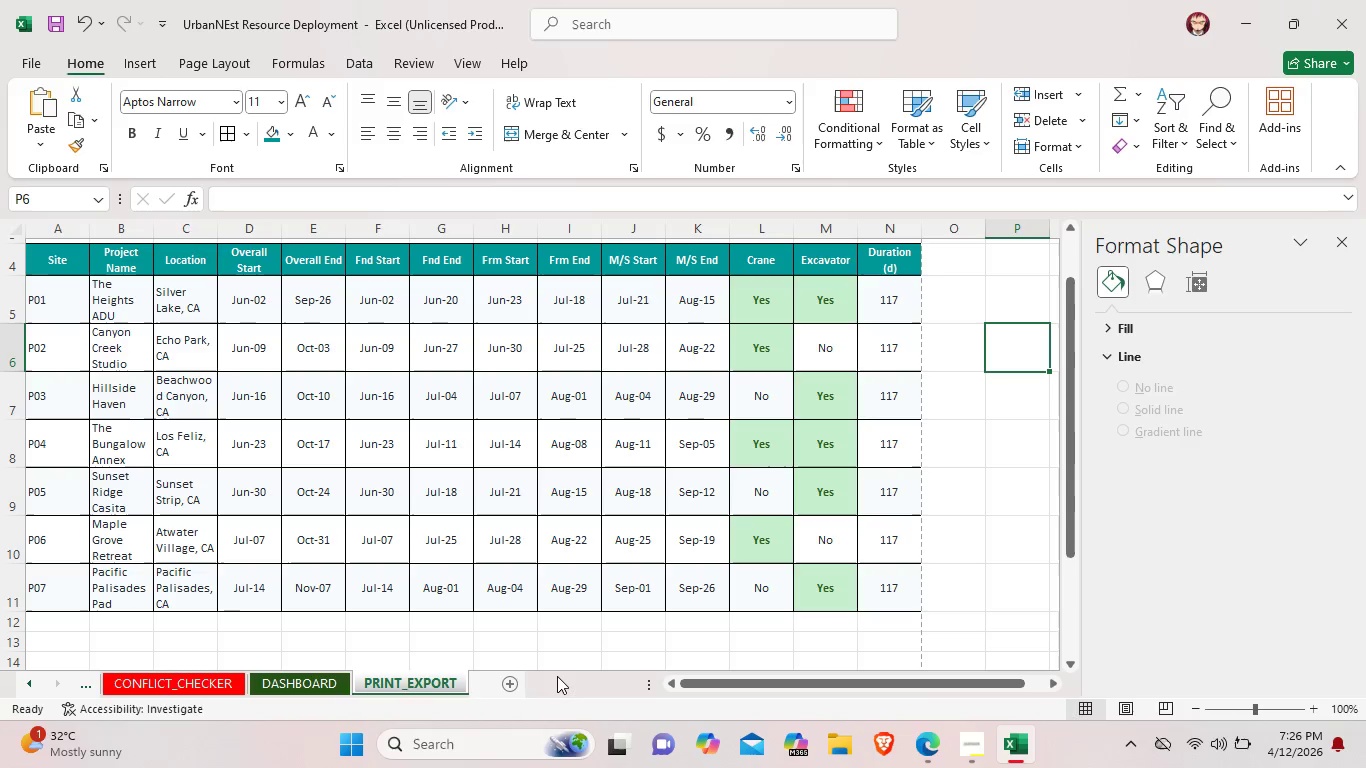 
wait(9.03)
 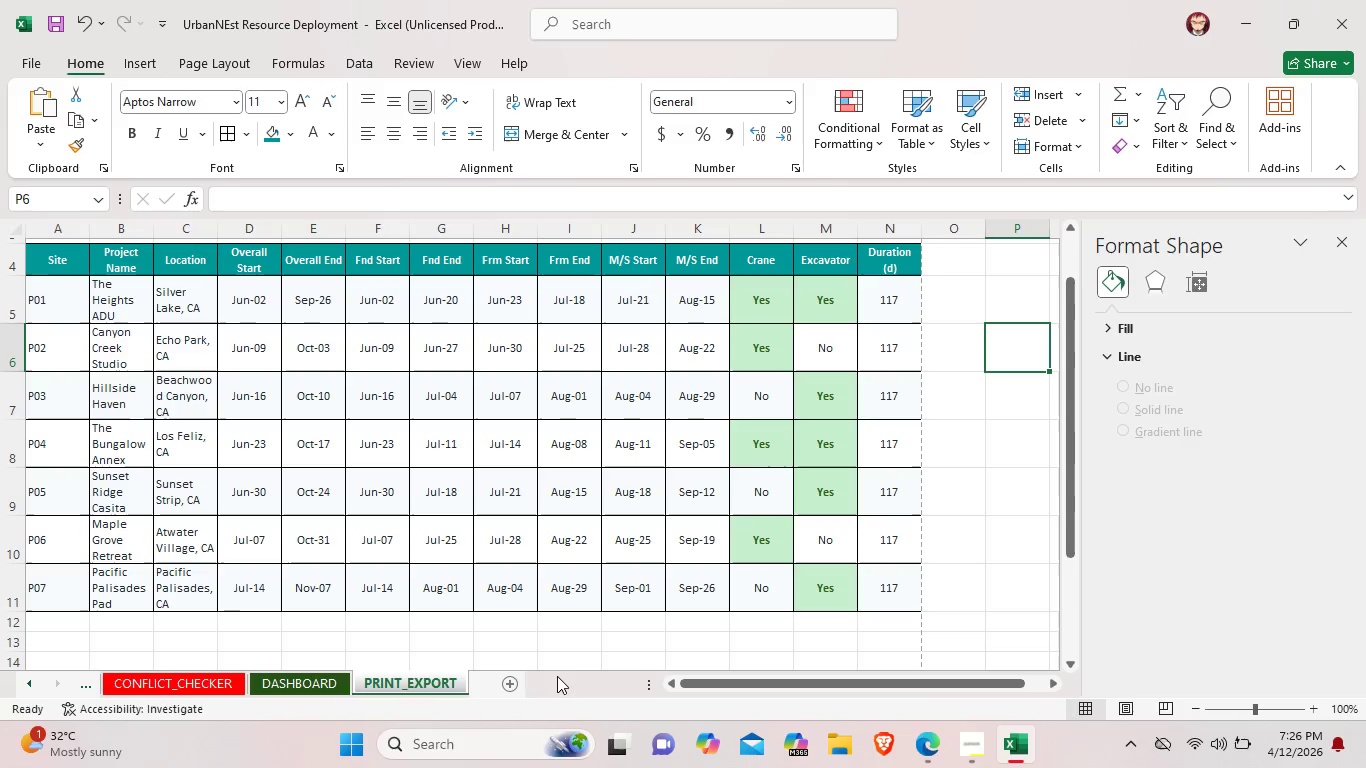 
left_click([329, 684])
 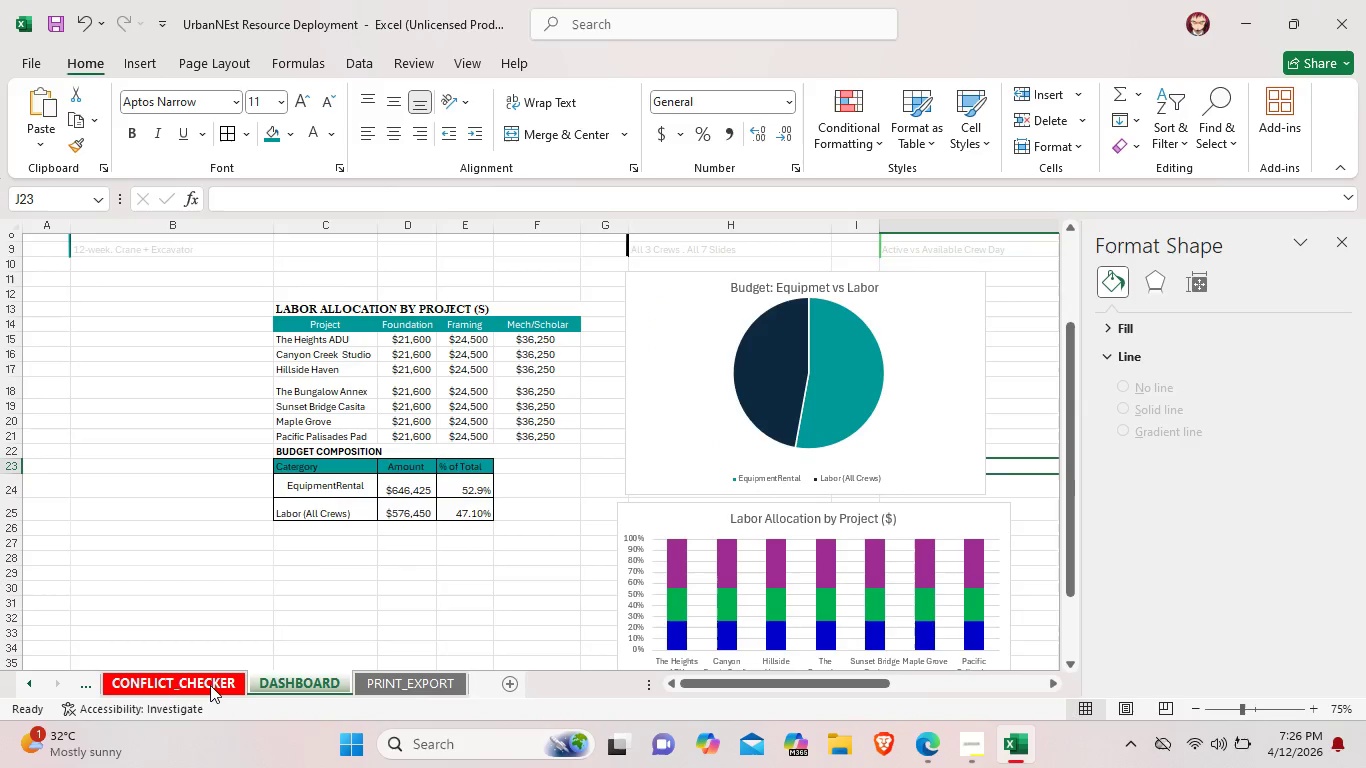 
left_click([210, 685])
 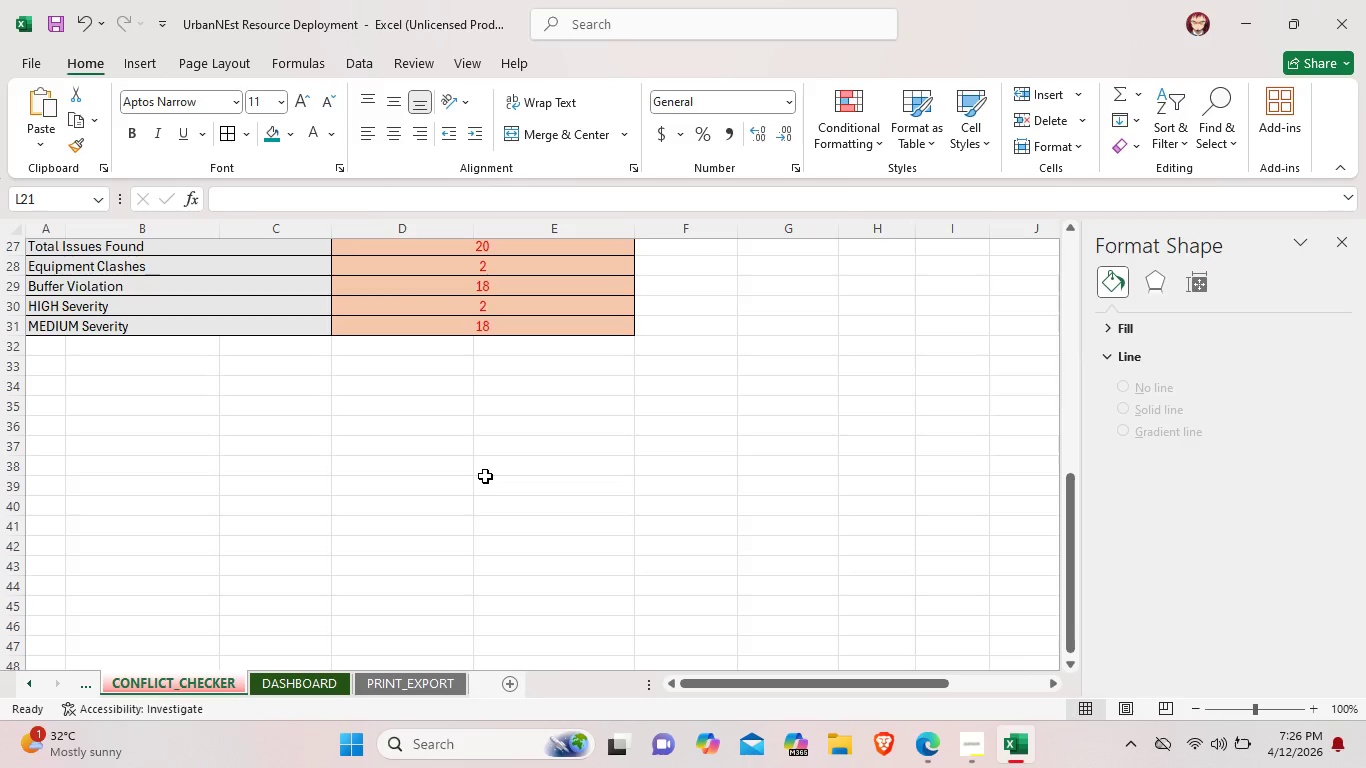 
scroll: coordinate [485, 476], scroll_direction: up, amount: 1.0
 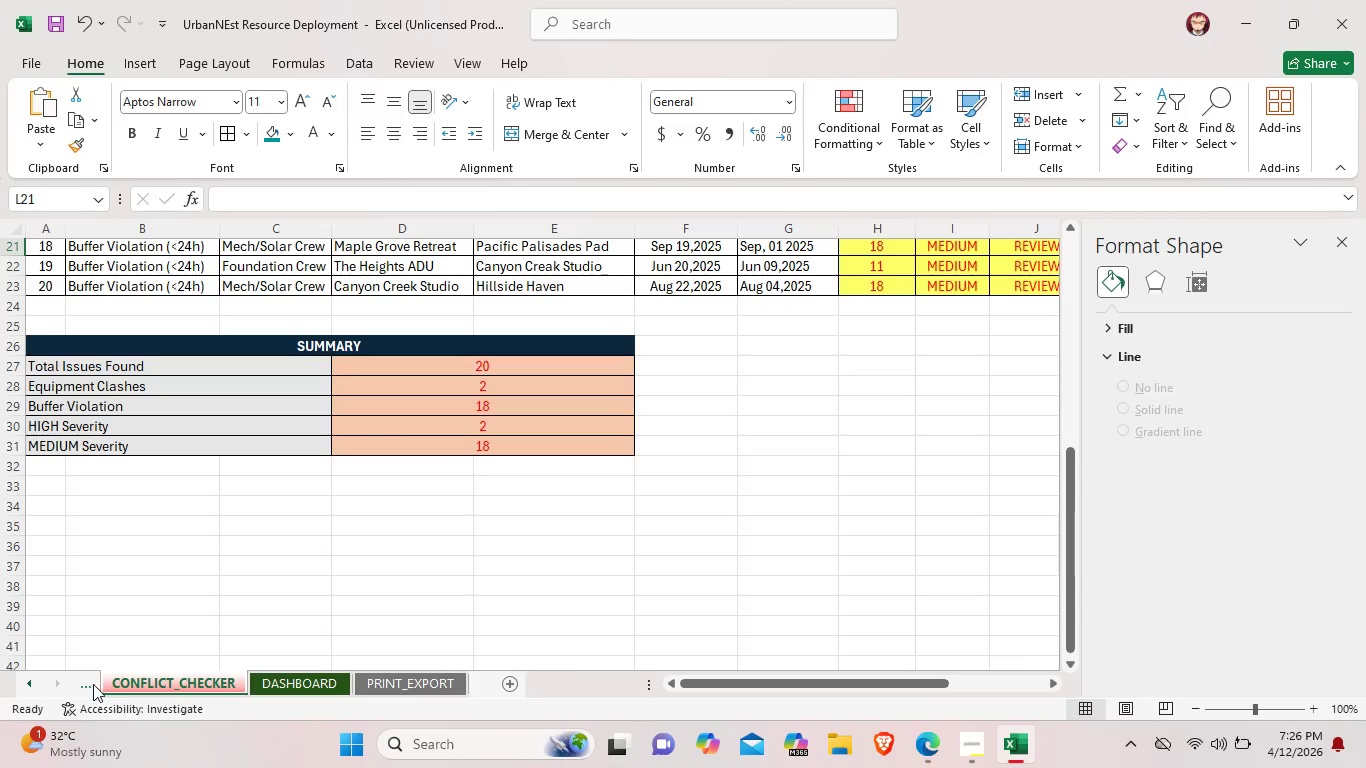 
left_click([86, 684])
 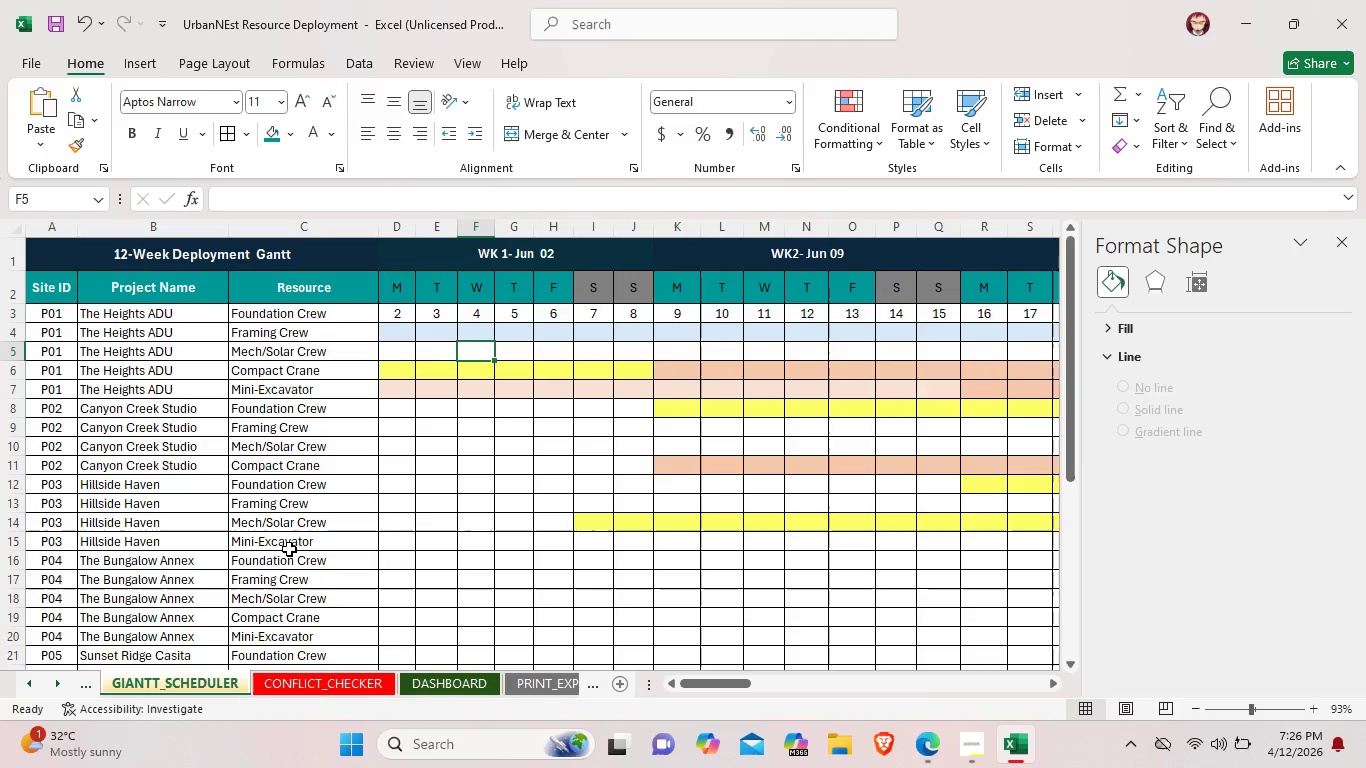 
scroll: coordinate [290, 552], scroll_direction: down, amount: 3.0
 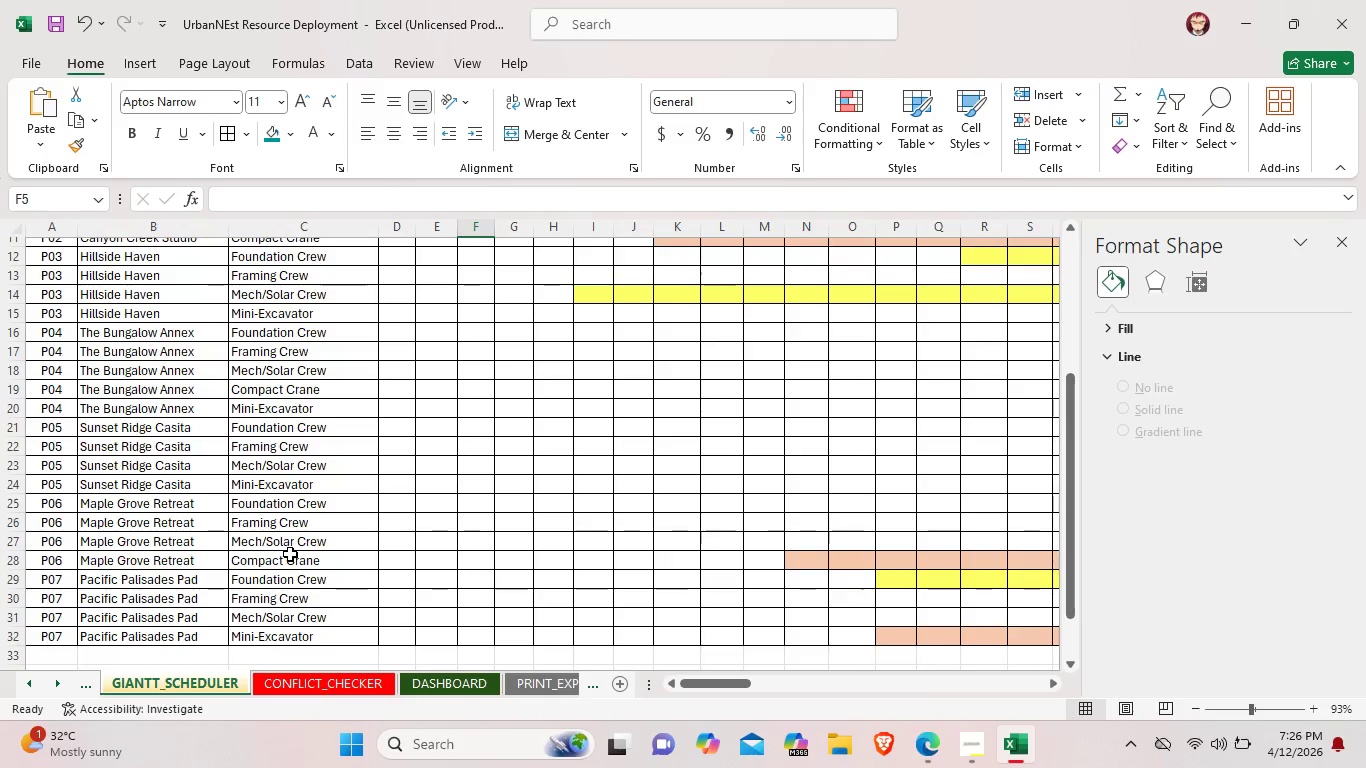 
scroll: coordinate [290, 555], scroll_direction: up, amount: 7.0
 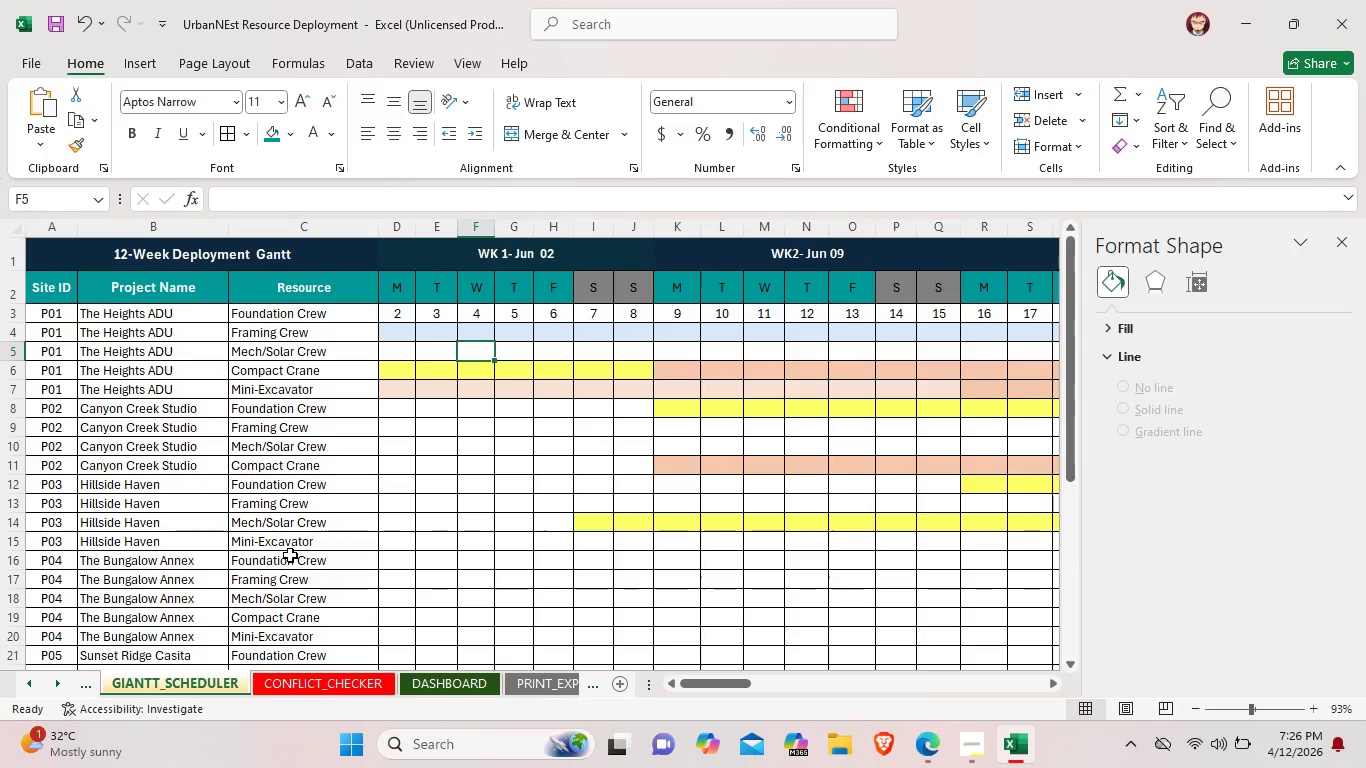 
scroll: coordinate [290, 557], scroll_direction: down, amount: 1.0
 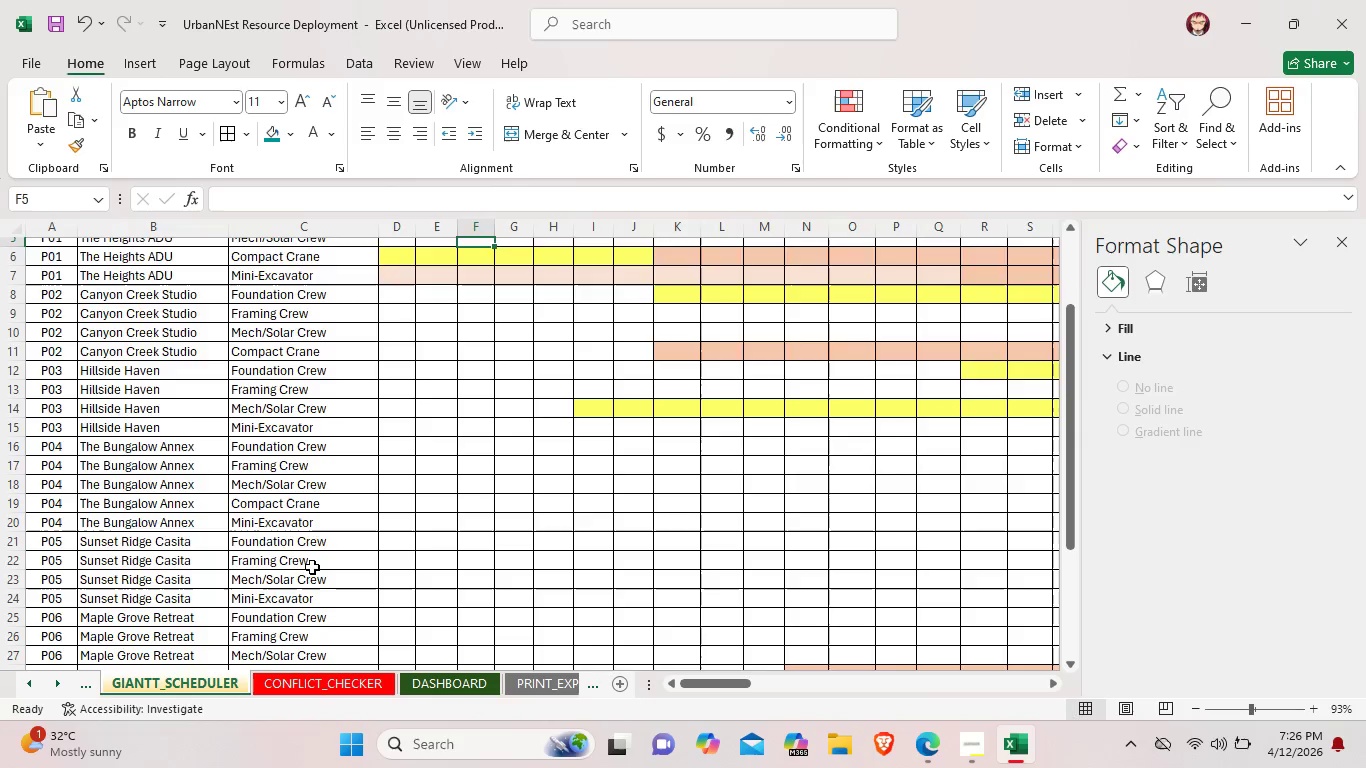 
scroll: coordinate [313, 567], scroll_direction: up, amount: 1.0
 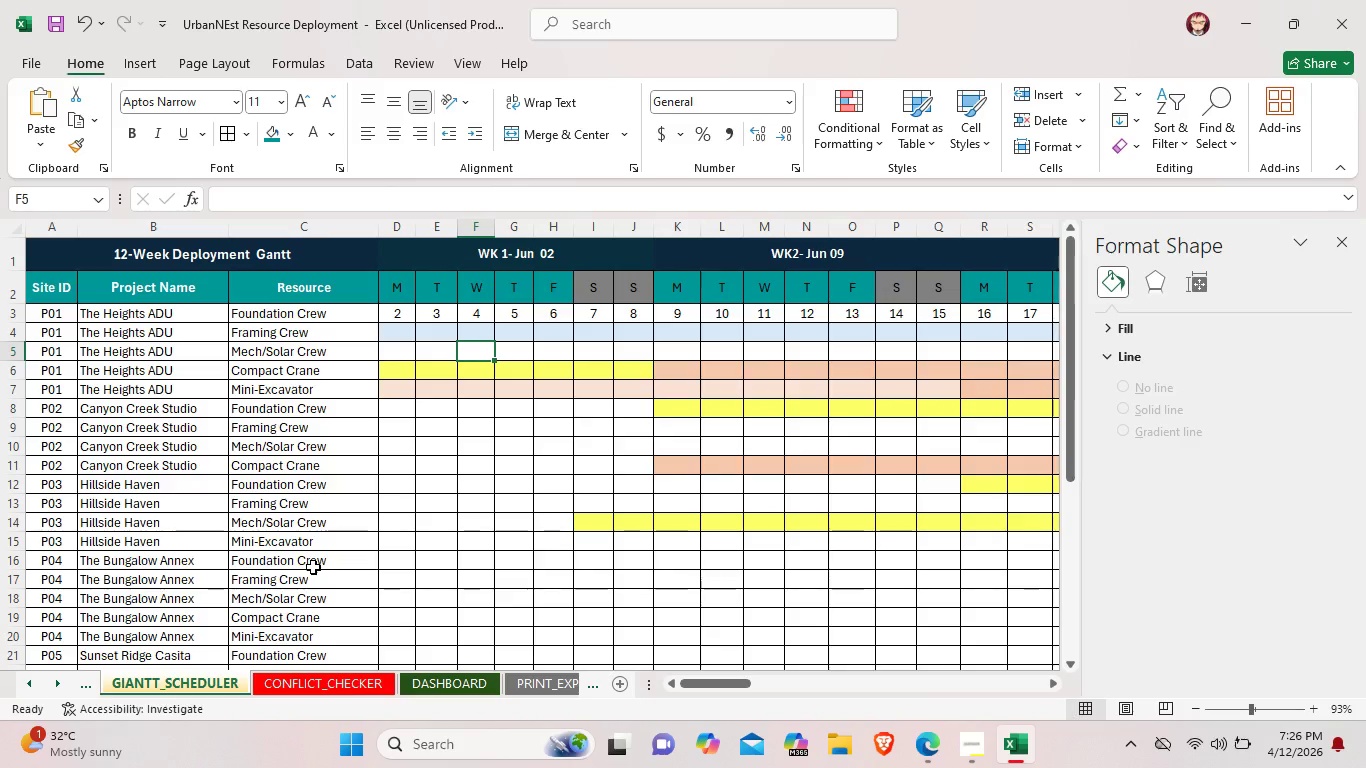 
scroll: coordinate [651, 657], scroll_direction: down, amount: 9.0
 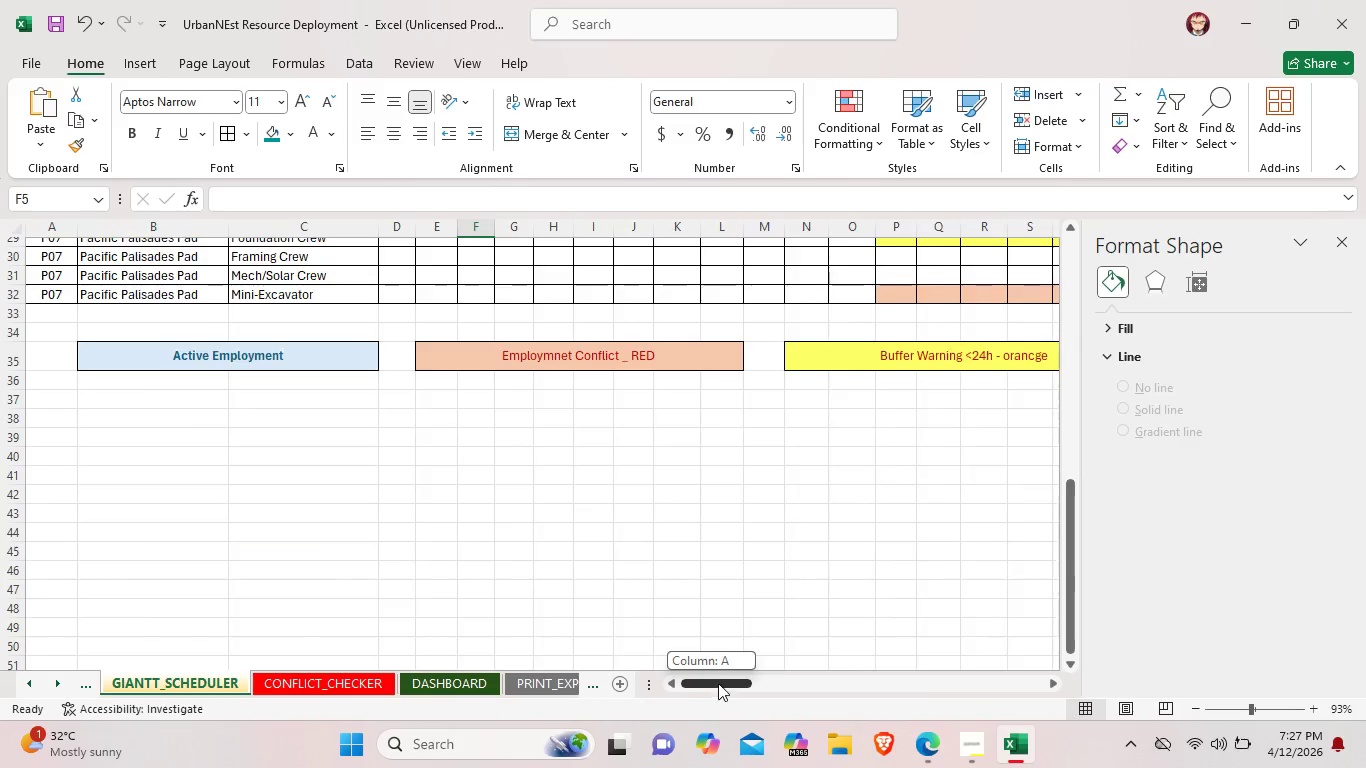 
left_click_drag(start_coordinate=[711, 684], to_coordinate=[751, 683])
 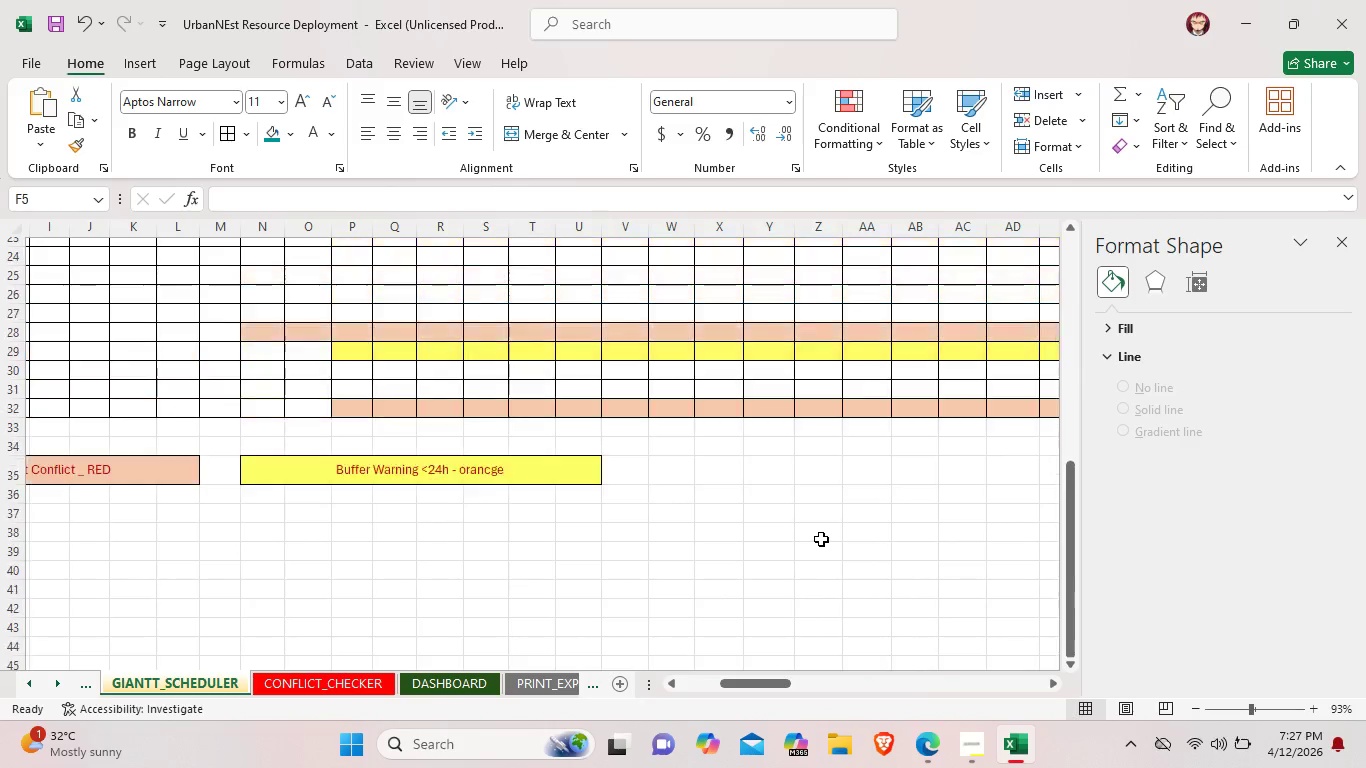 
scroll: coordinate [822, 541], scroll_direction: up, amount: 5.0
 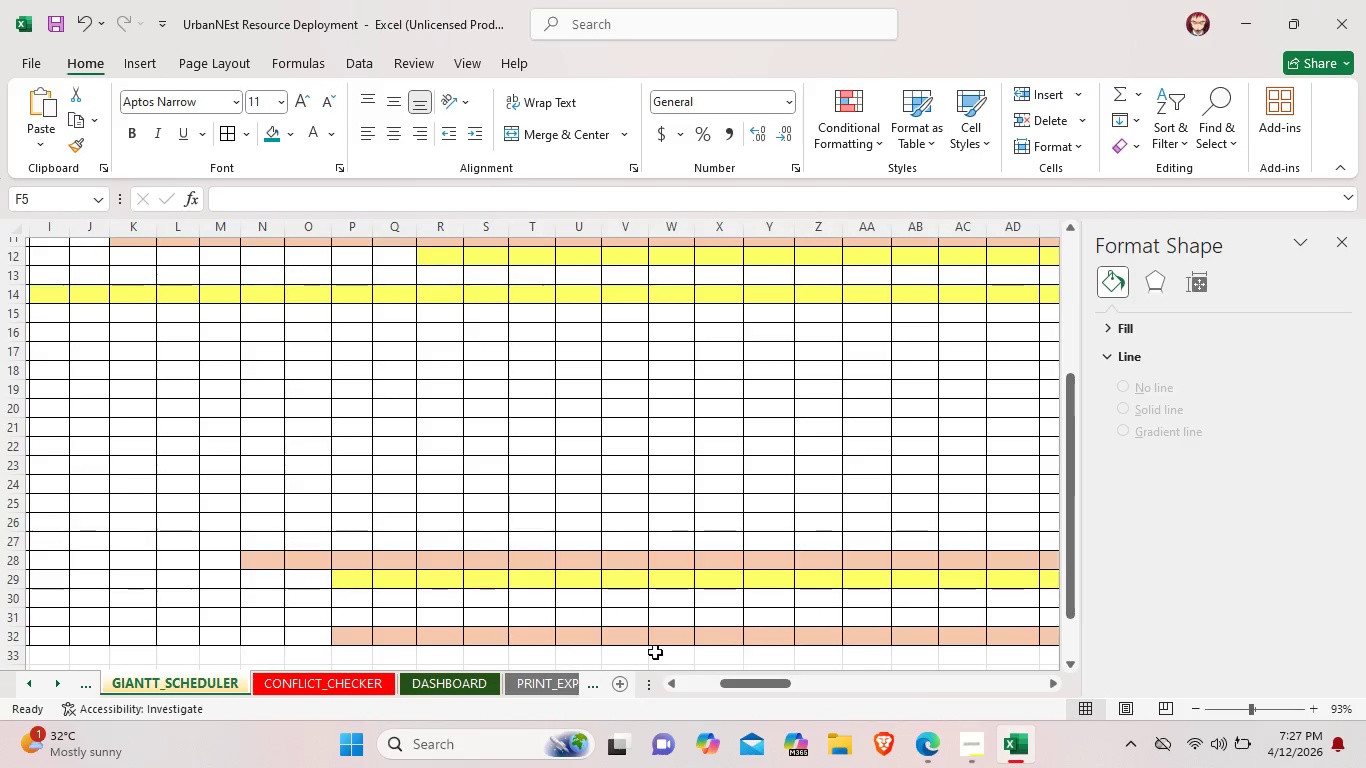 
scroll: coordinate [624, 668], scroll_direction: down, amount: 4.0
 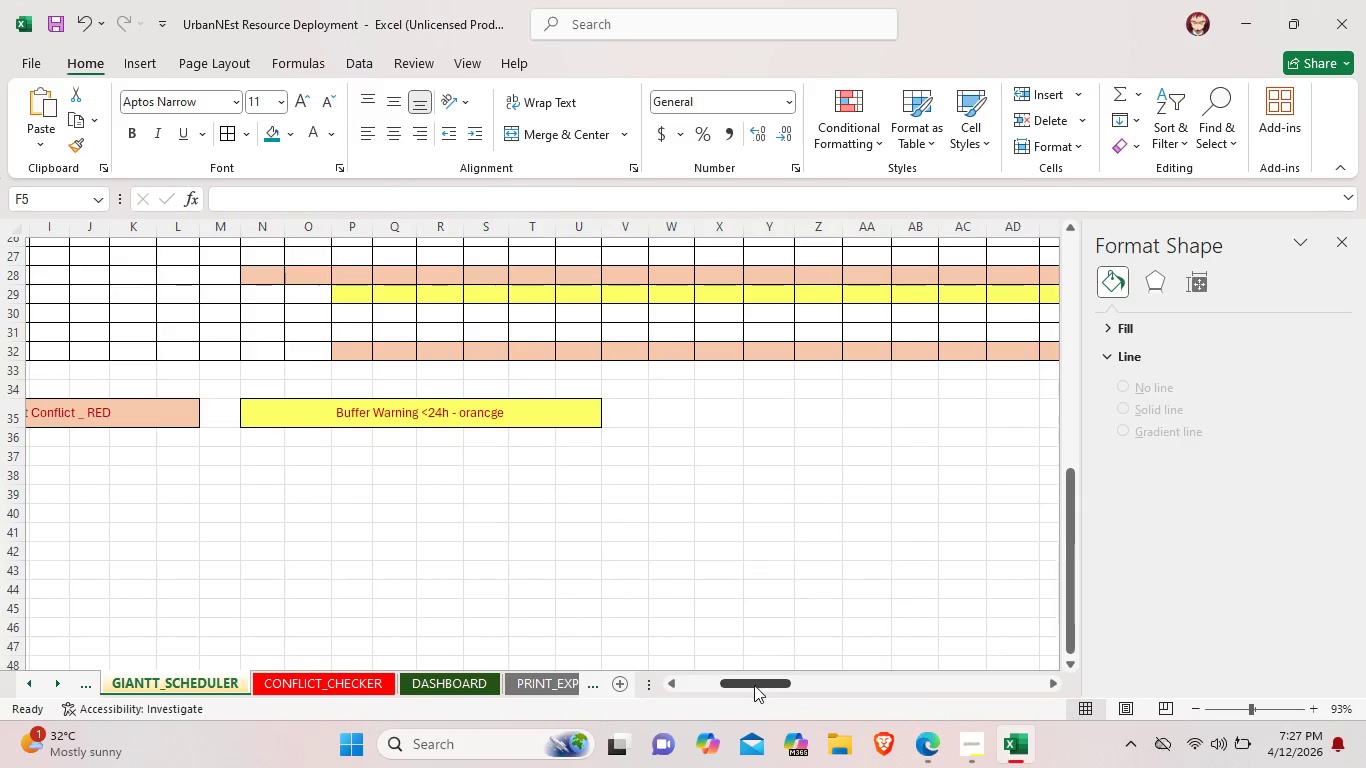 
left_click_drag(start_coordinate=[754, 684], to_coordinate=[687, 682])
 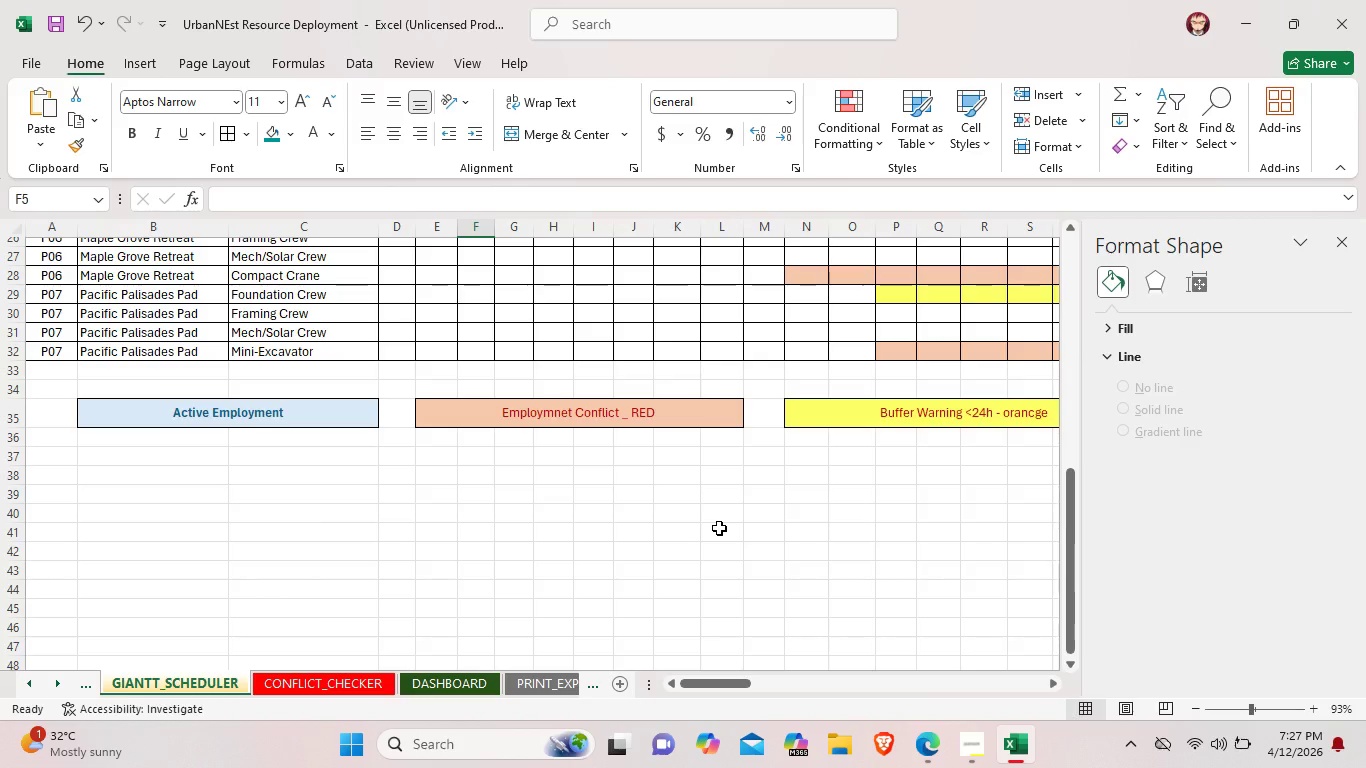 
wait(33.77)
 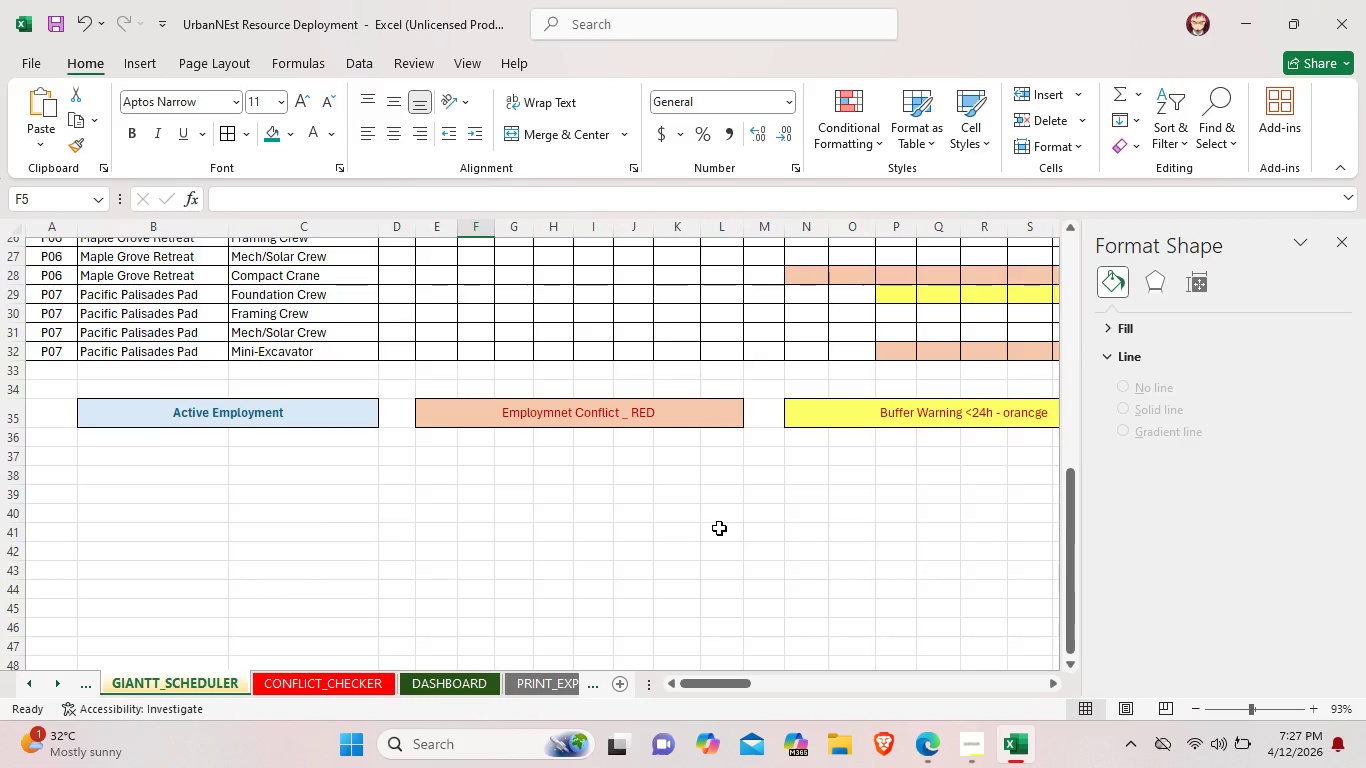 
scroll: coordinate [652, 522], scroll_direction: up, amount: 10.0
 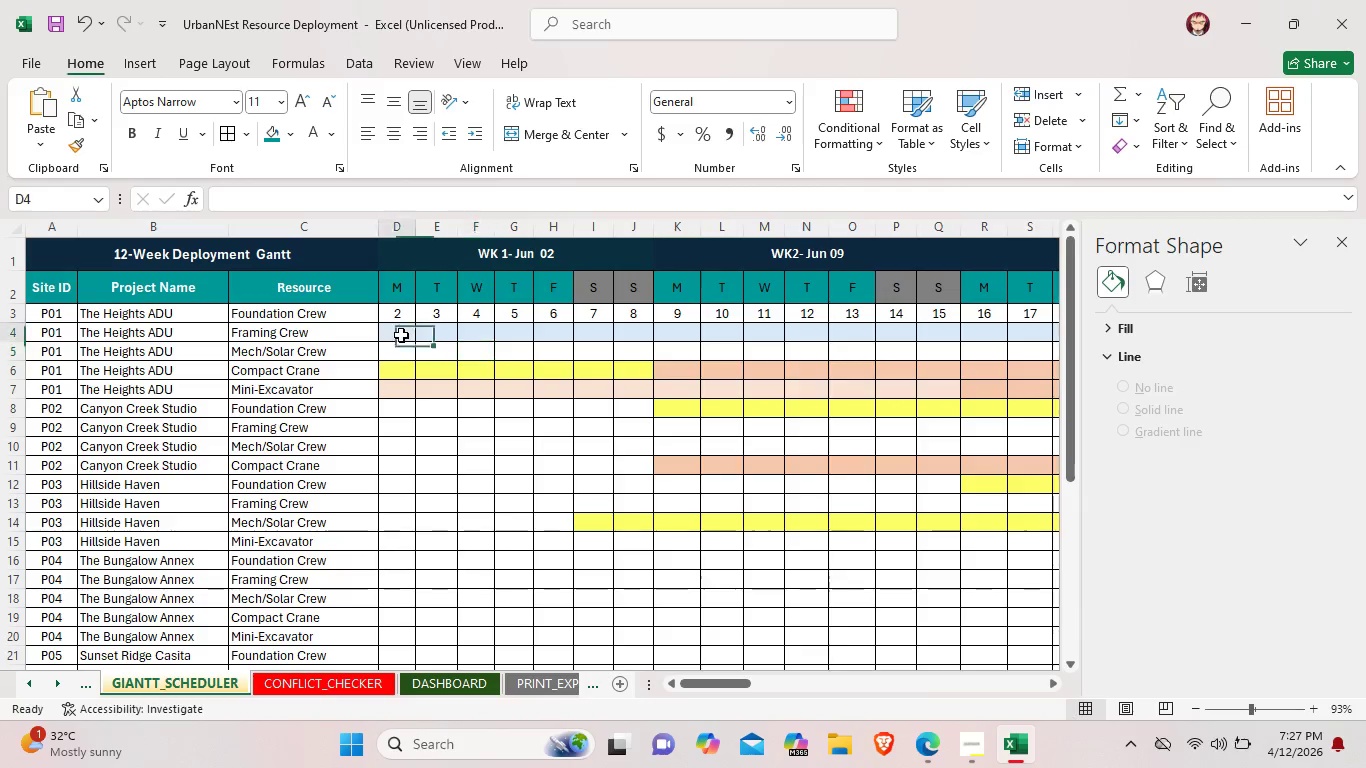 
double_click([401, 335])
 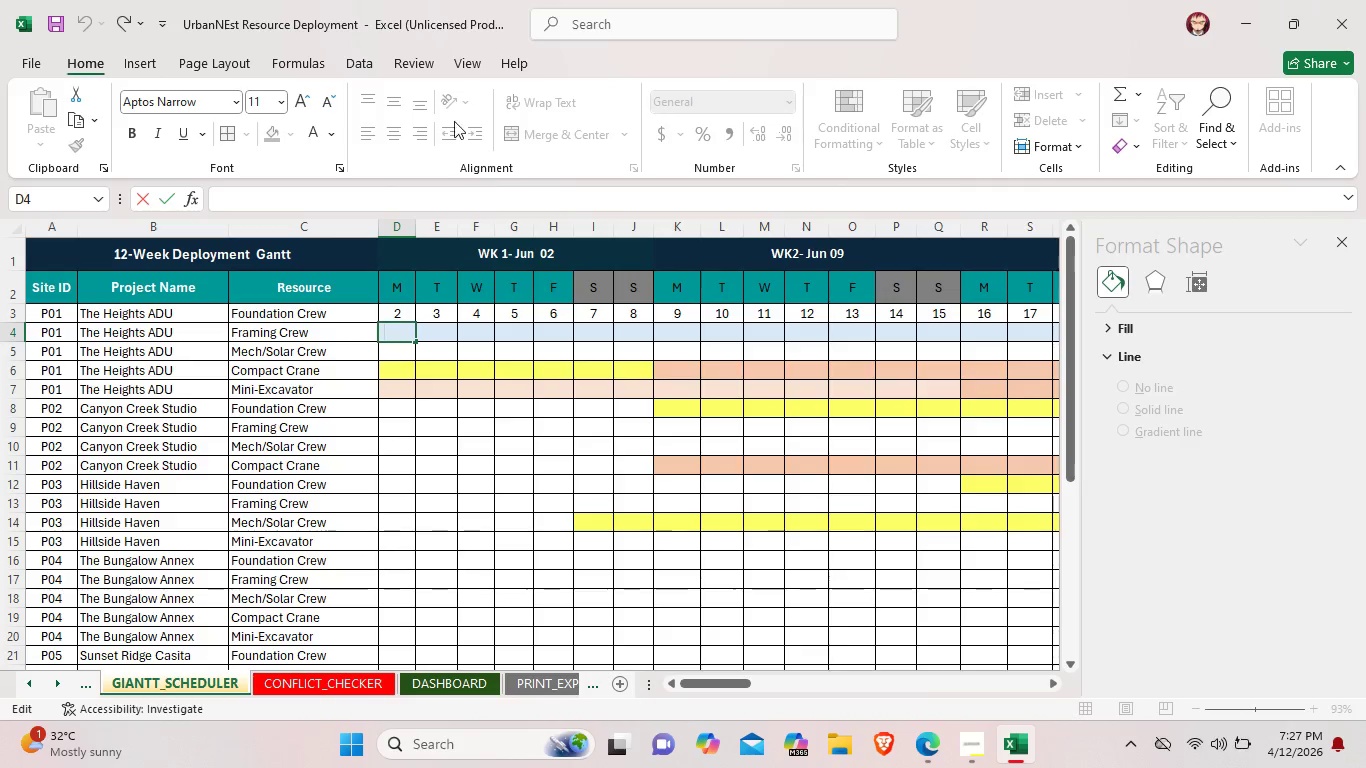 
wait(5.98)
 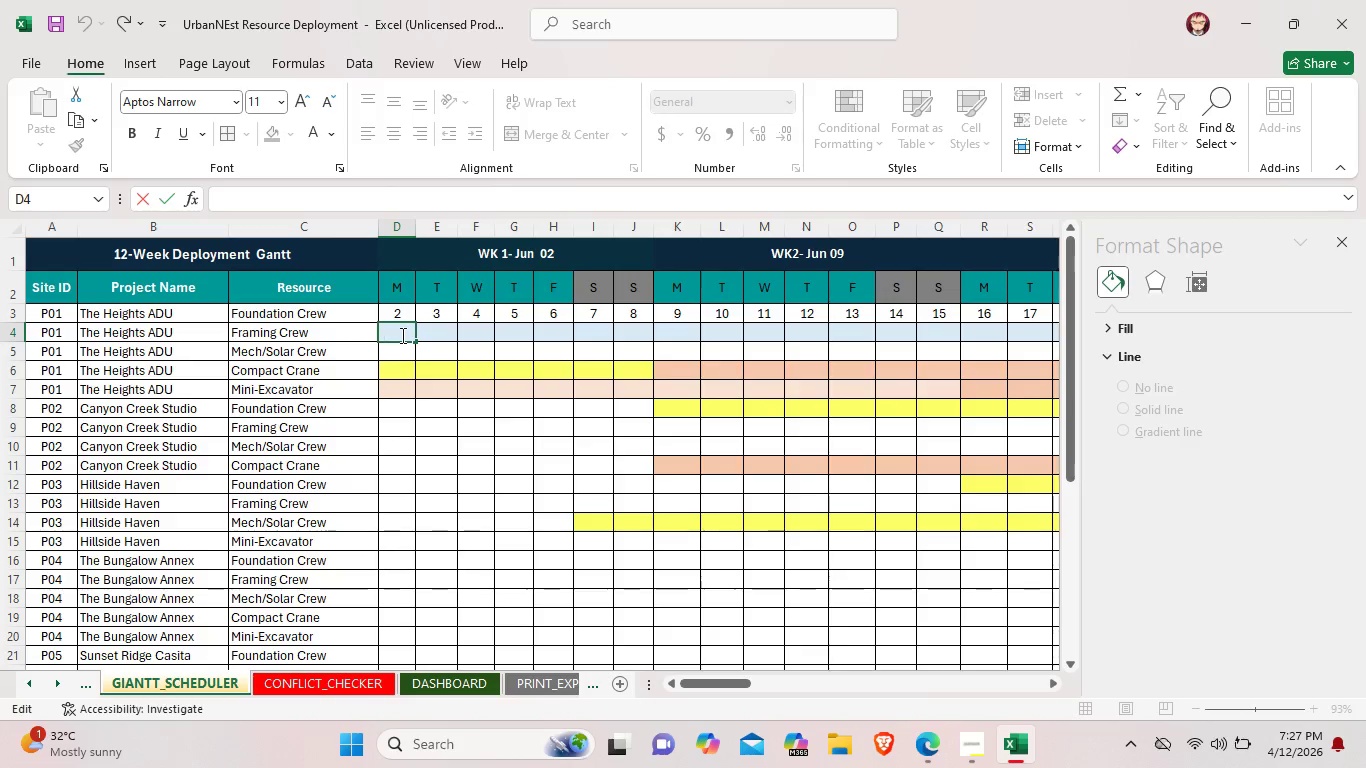 
left_click([137, 59])
 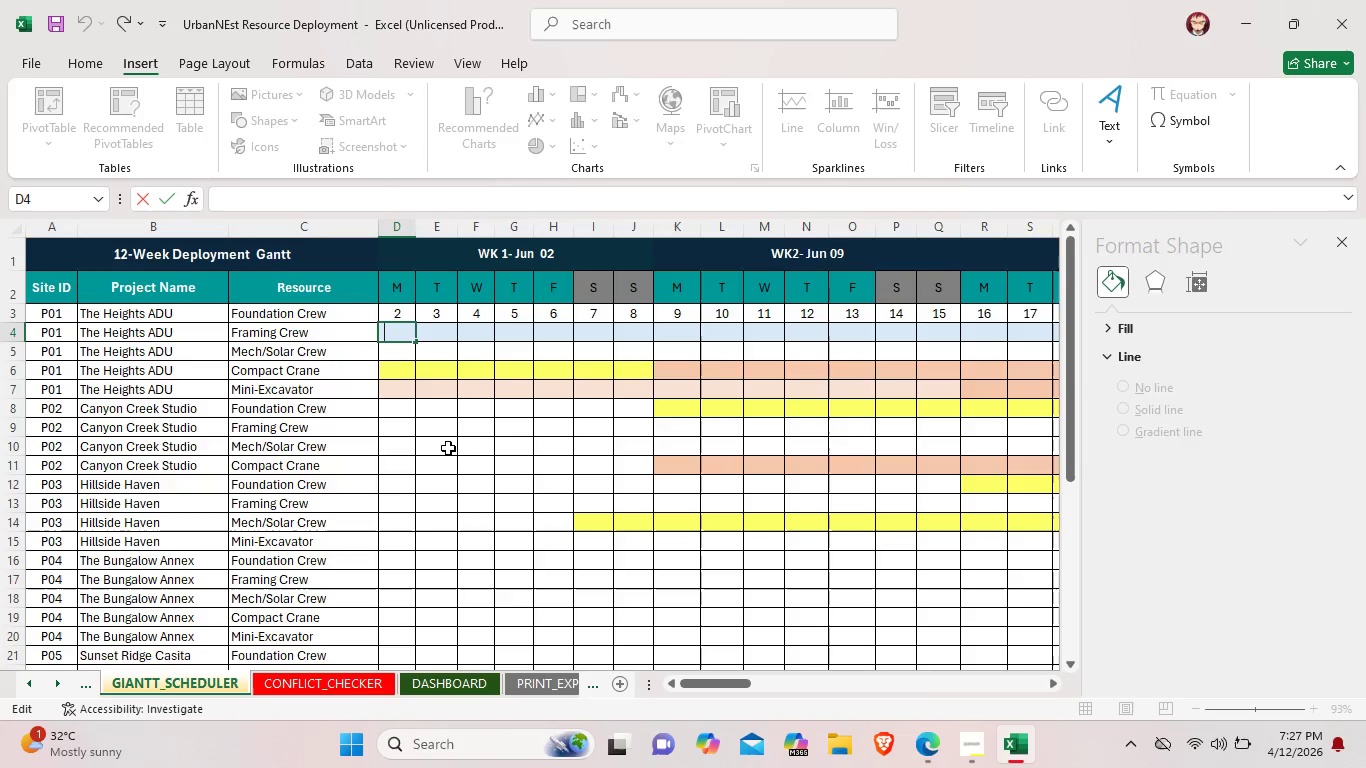 
left_click([445, 496])
 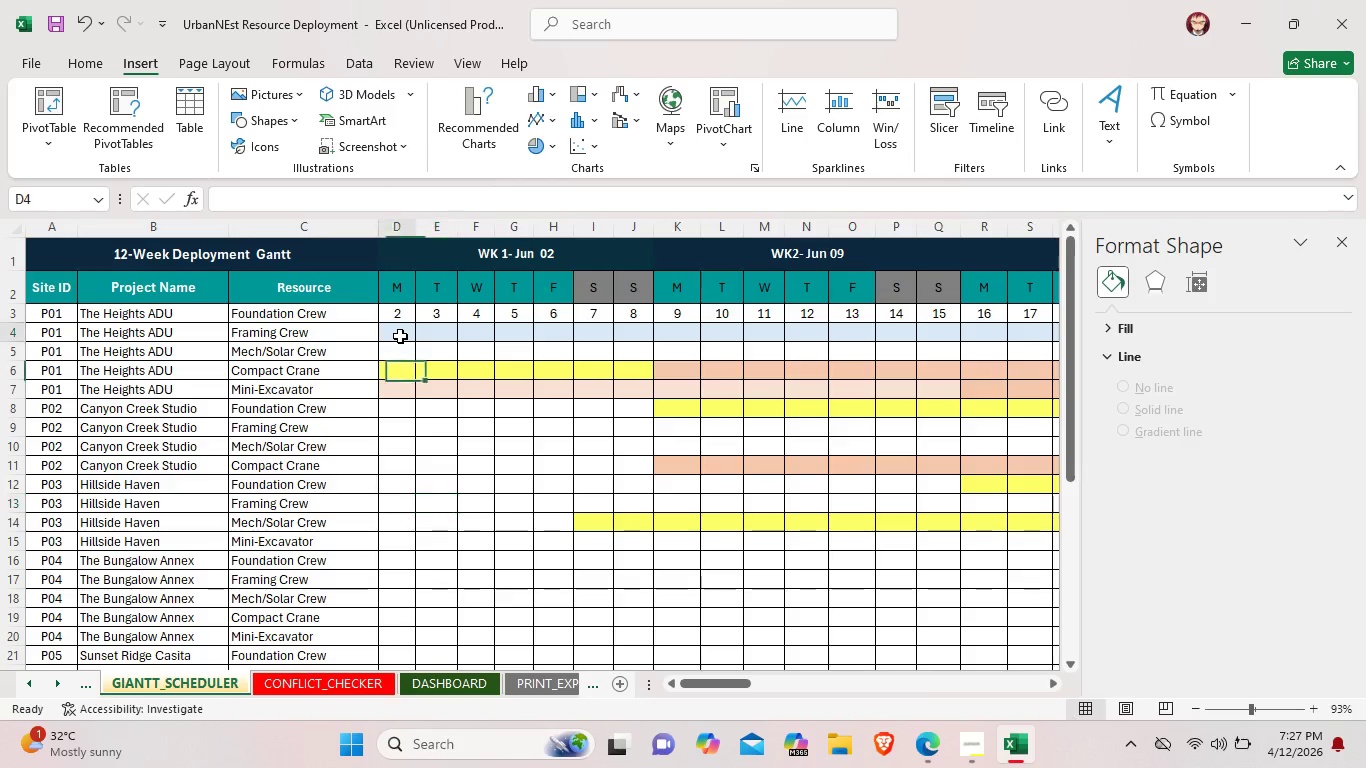 
left_click([400, 336])
 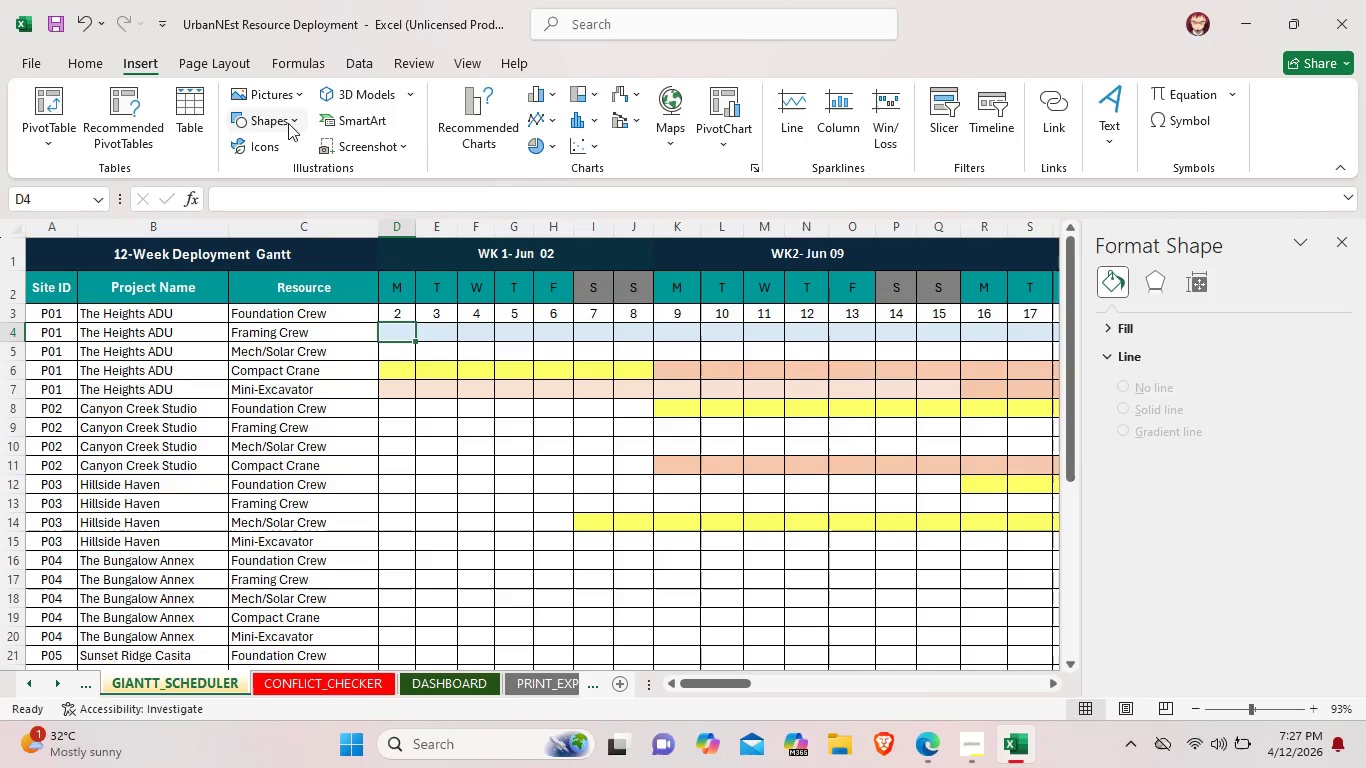 
left_click([289, 121])
 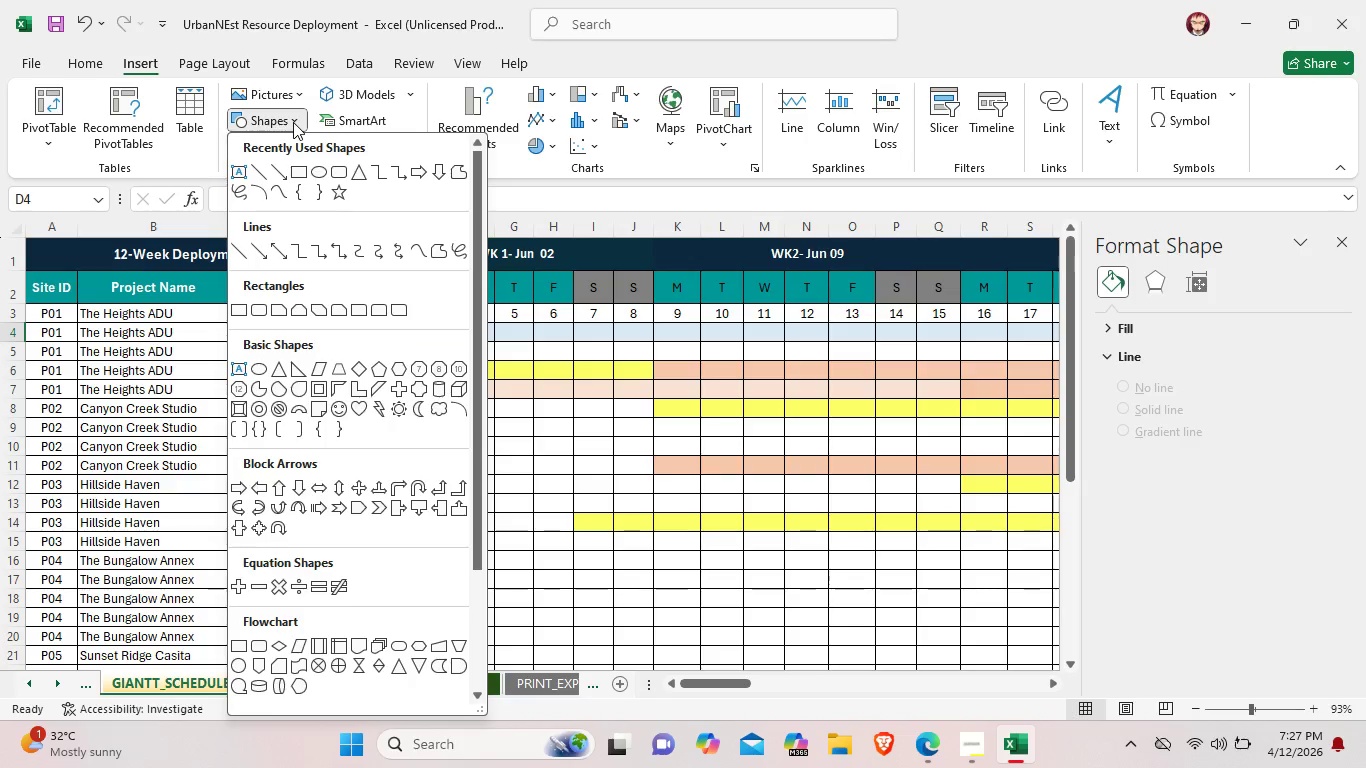 
wait(9.36)
 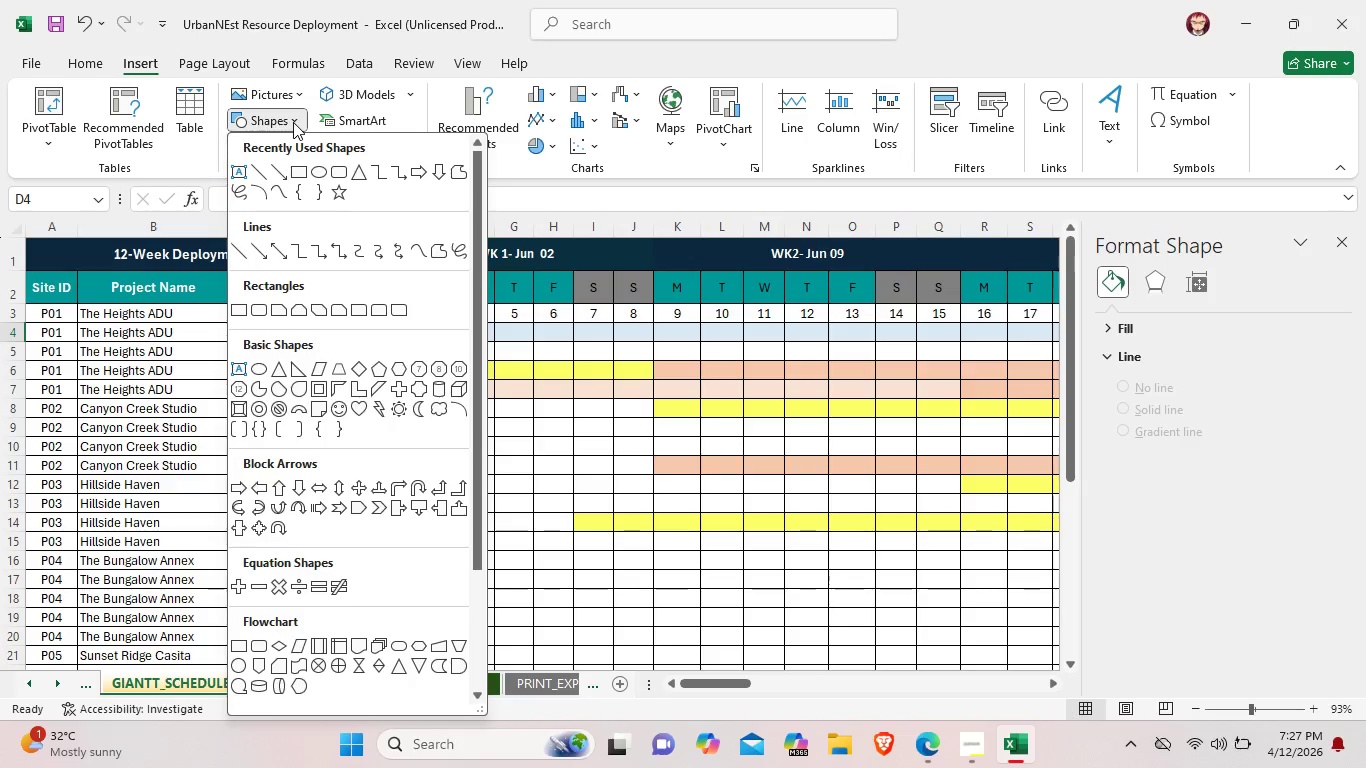 
mouse_move([289, 373])
 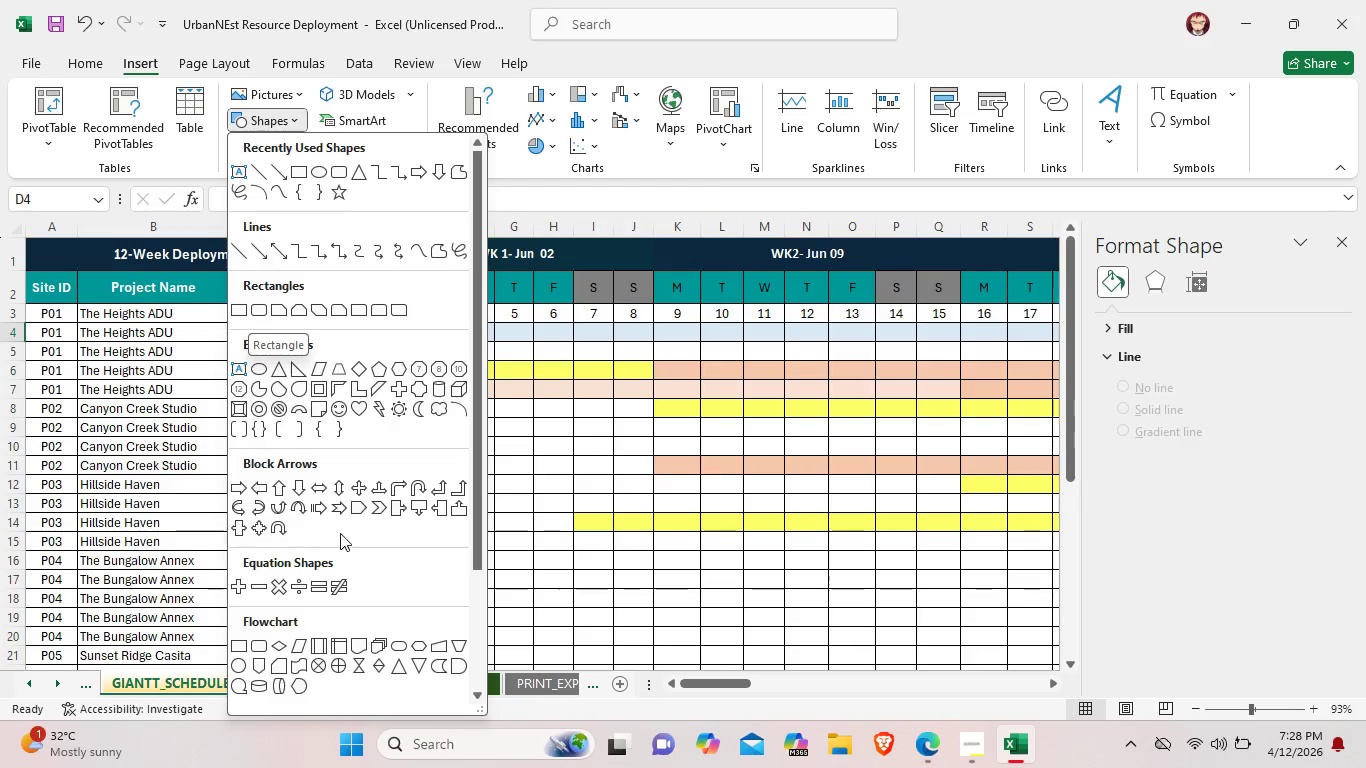 
scroll: coordinate [312, 598], scroll_direction: none, amount: 0.0
 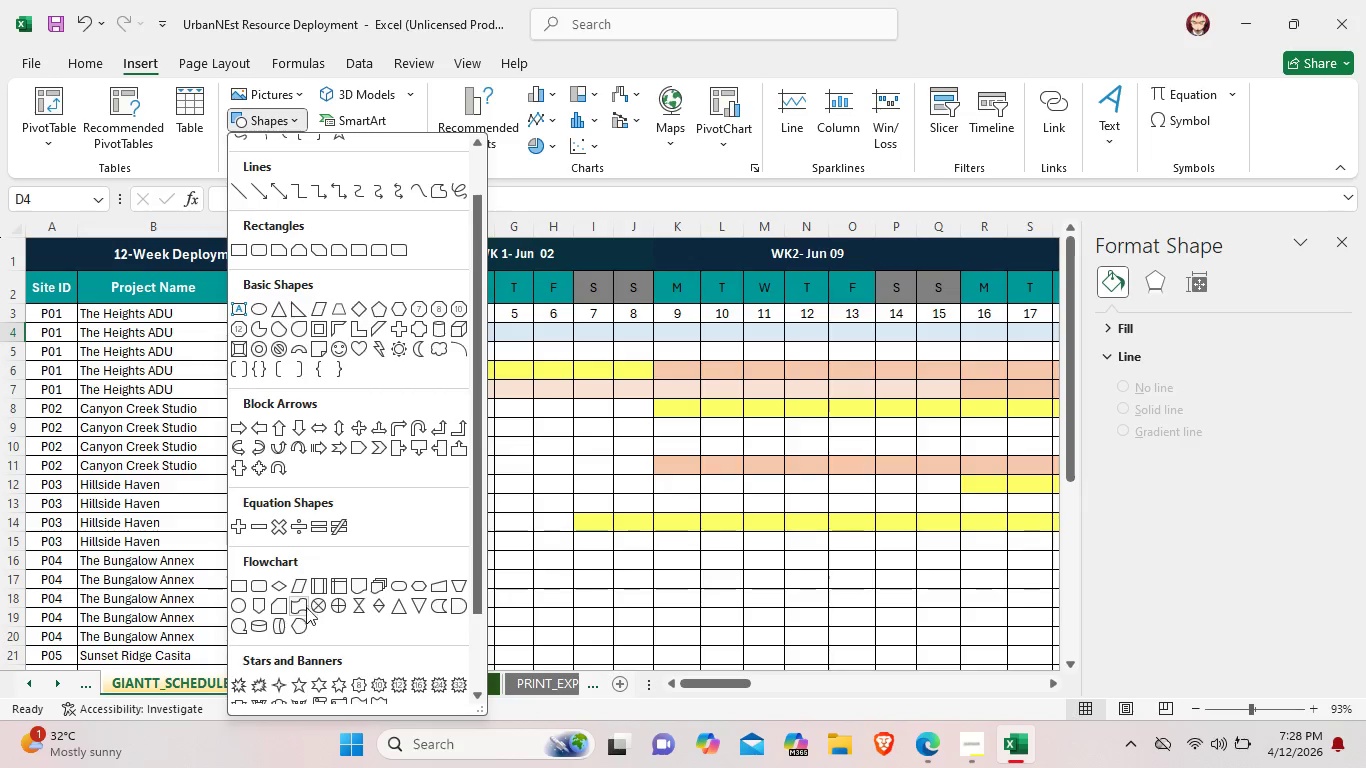 
scroll: coordinate [306, 615], scroll_direction: down, amount: 3.0
 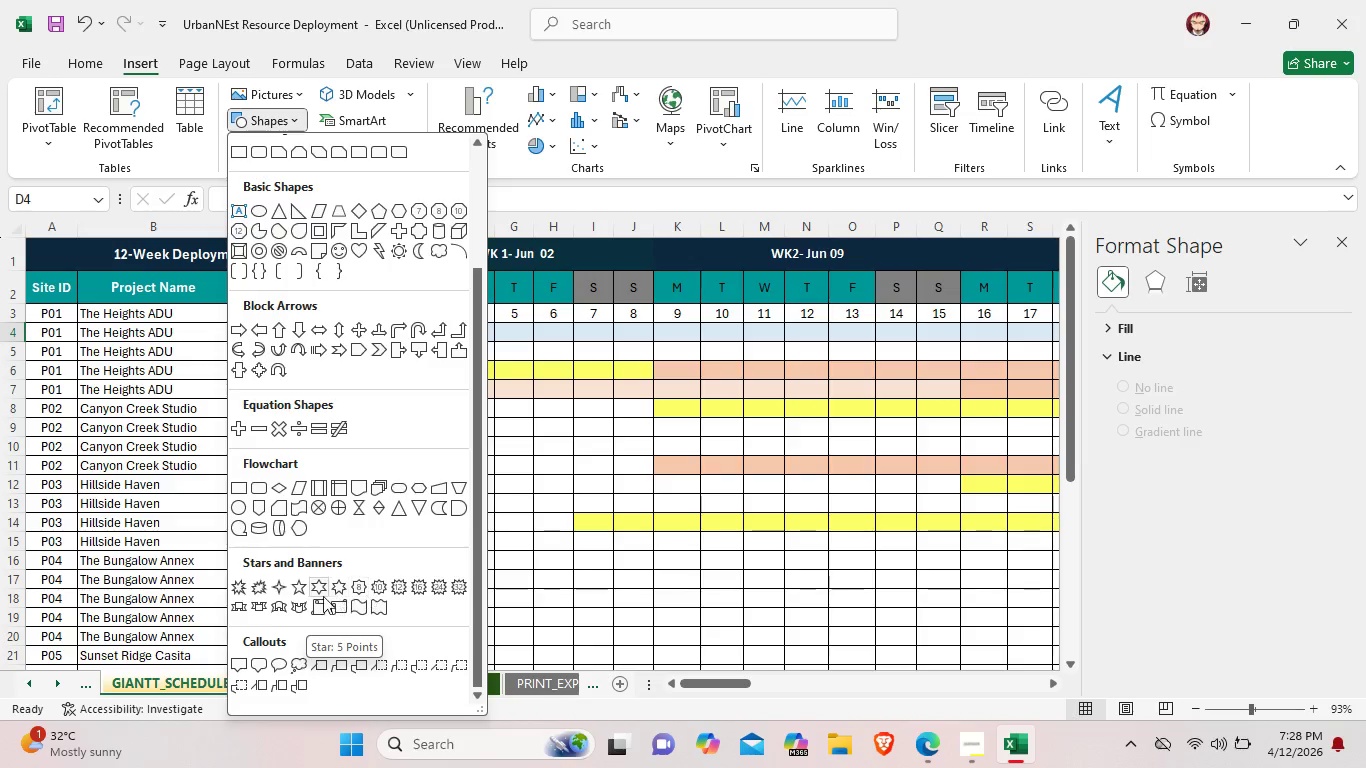 
scroll: coordinate [316, 598], scroll_direction: none, amount: 0.0
 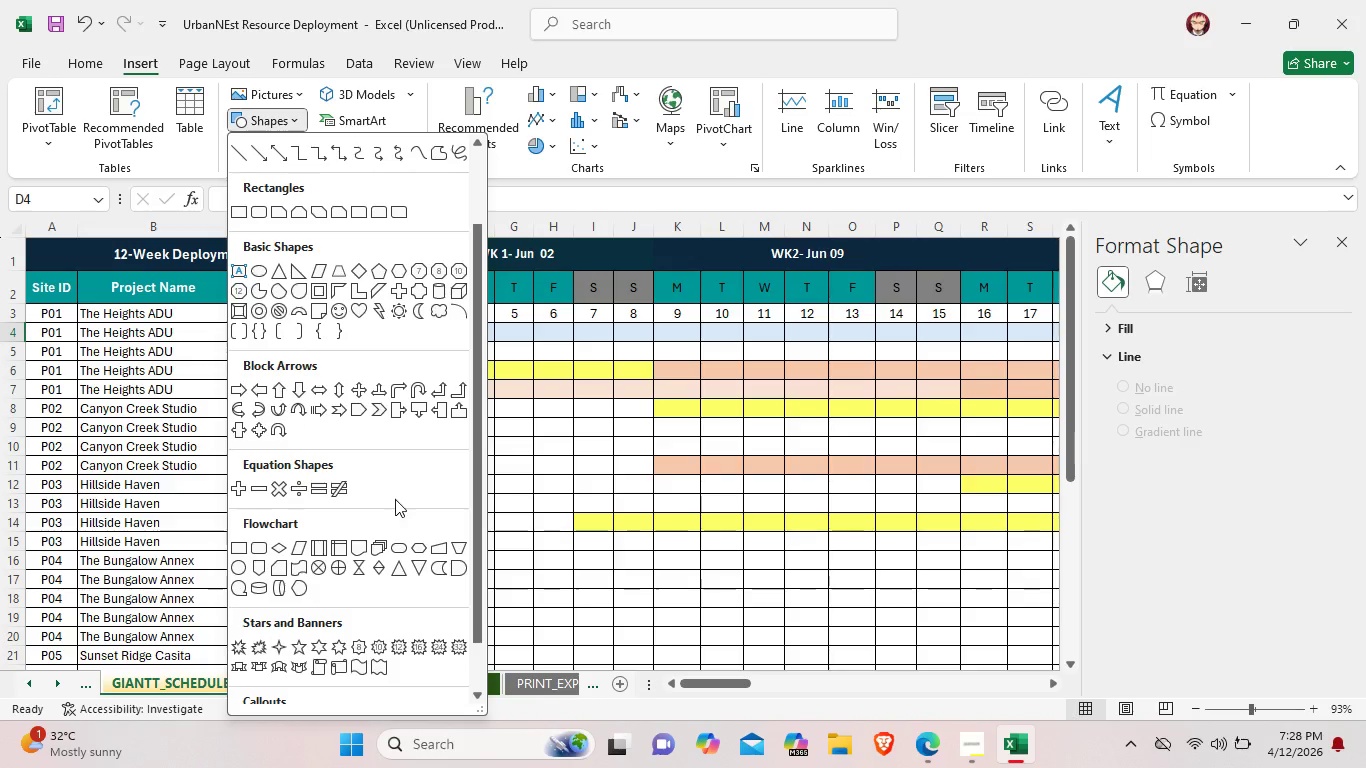 
scroll: coordinate [395, 499], scroll_direction: up, amount: 2.0
 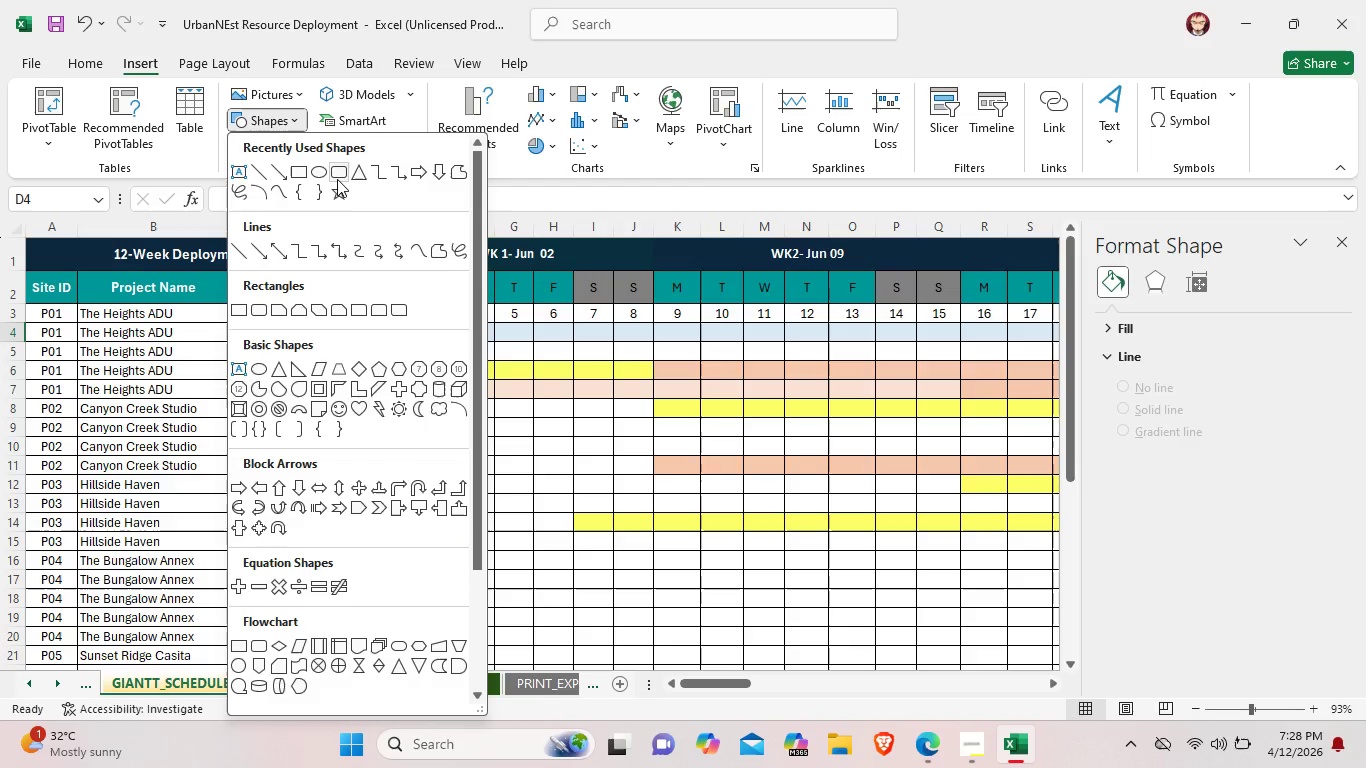 
left_click([337, 179])
 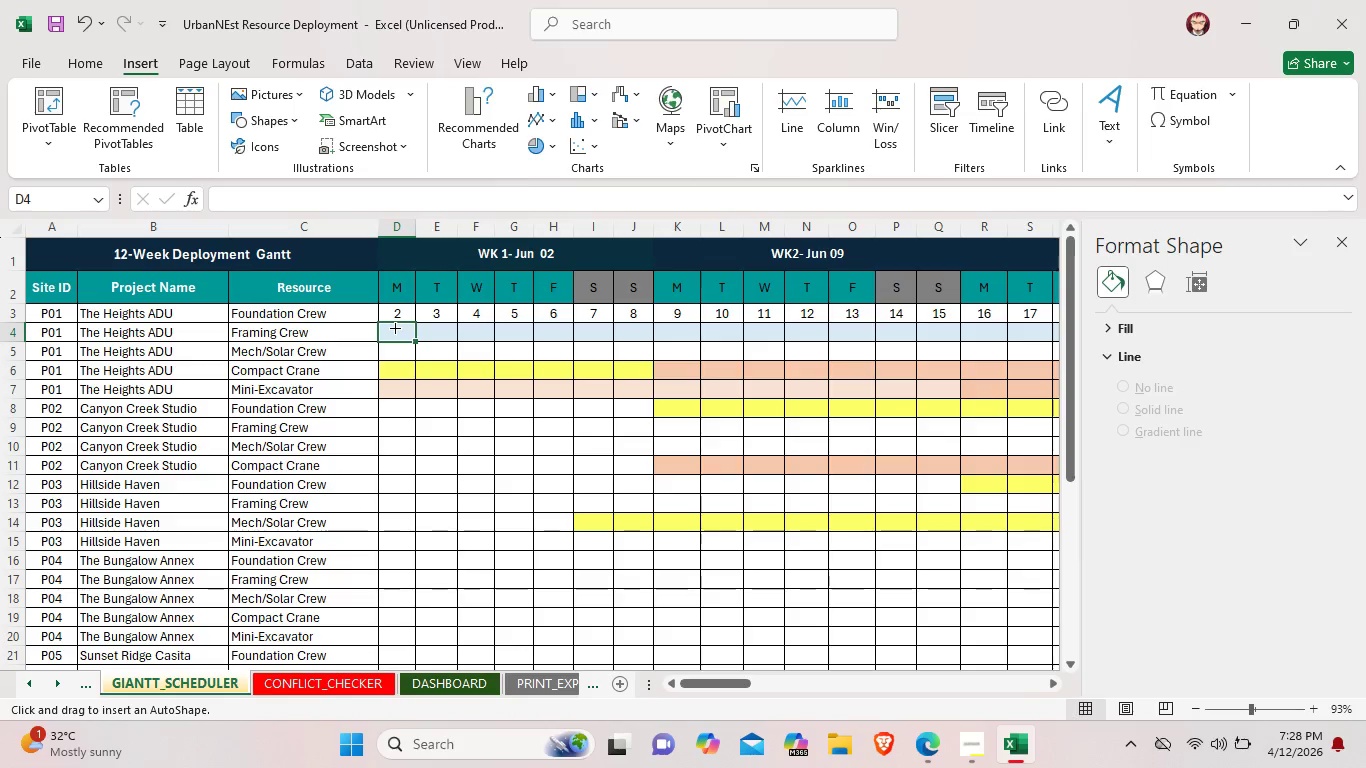 
left_click_drag(start_coordinate=[395, 328], to_coordinate=[401, 335])
 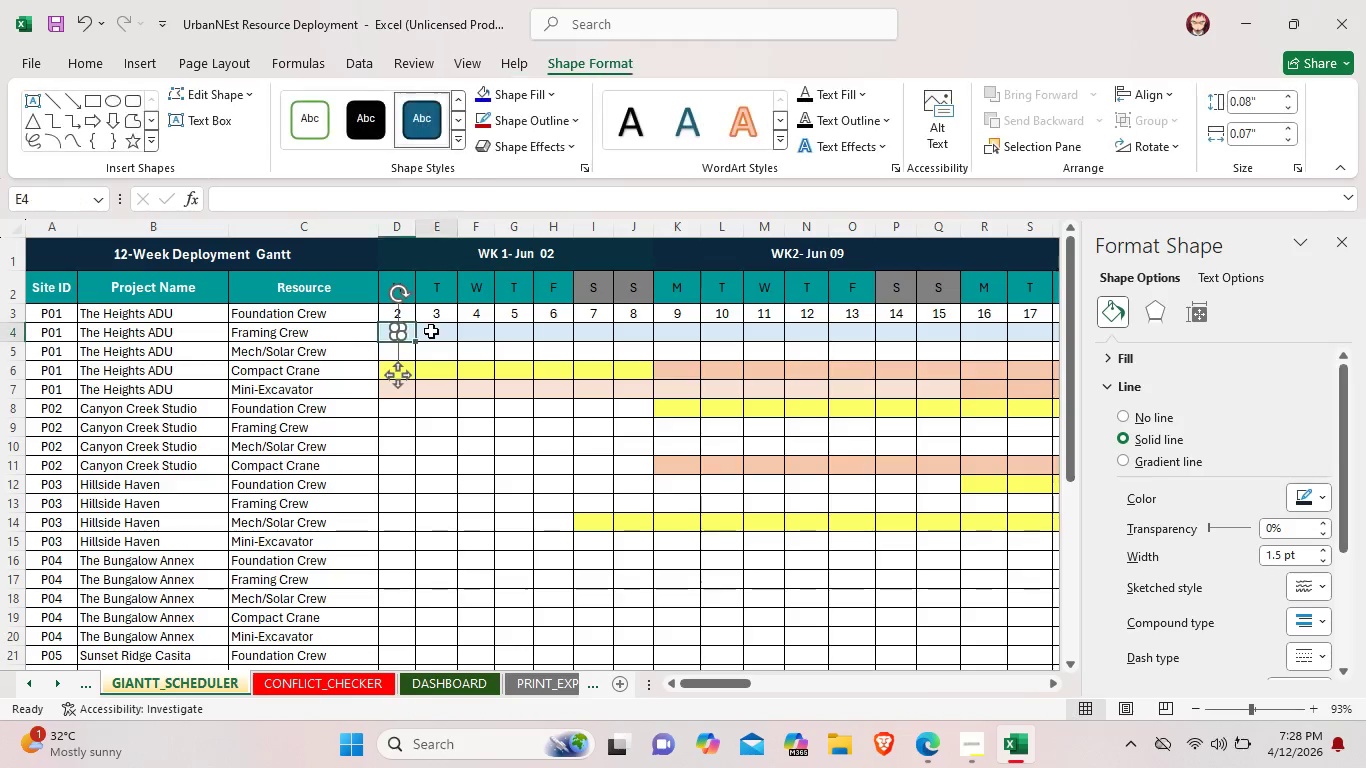 
left_click([431, 331])
 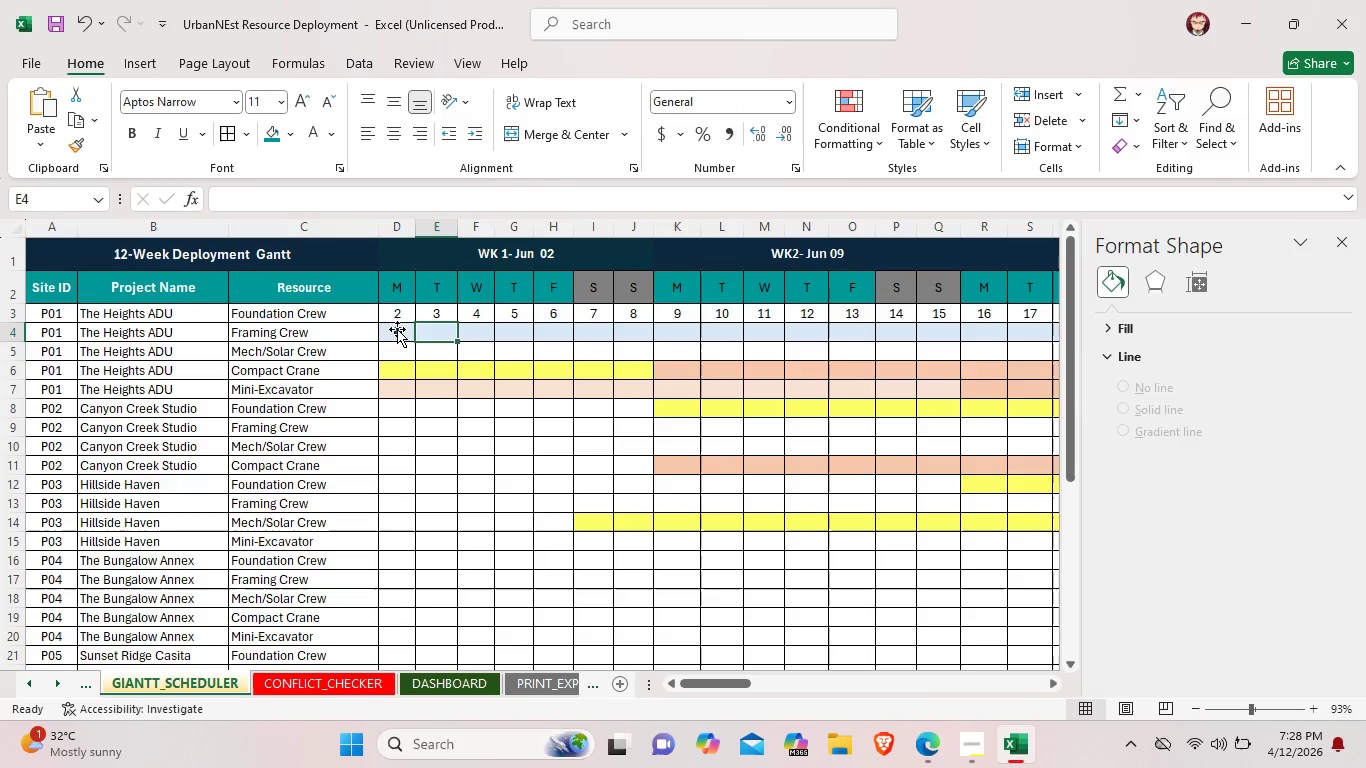 
left_click([396, 329])
 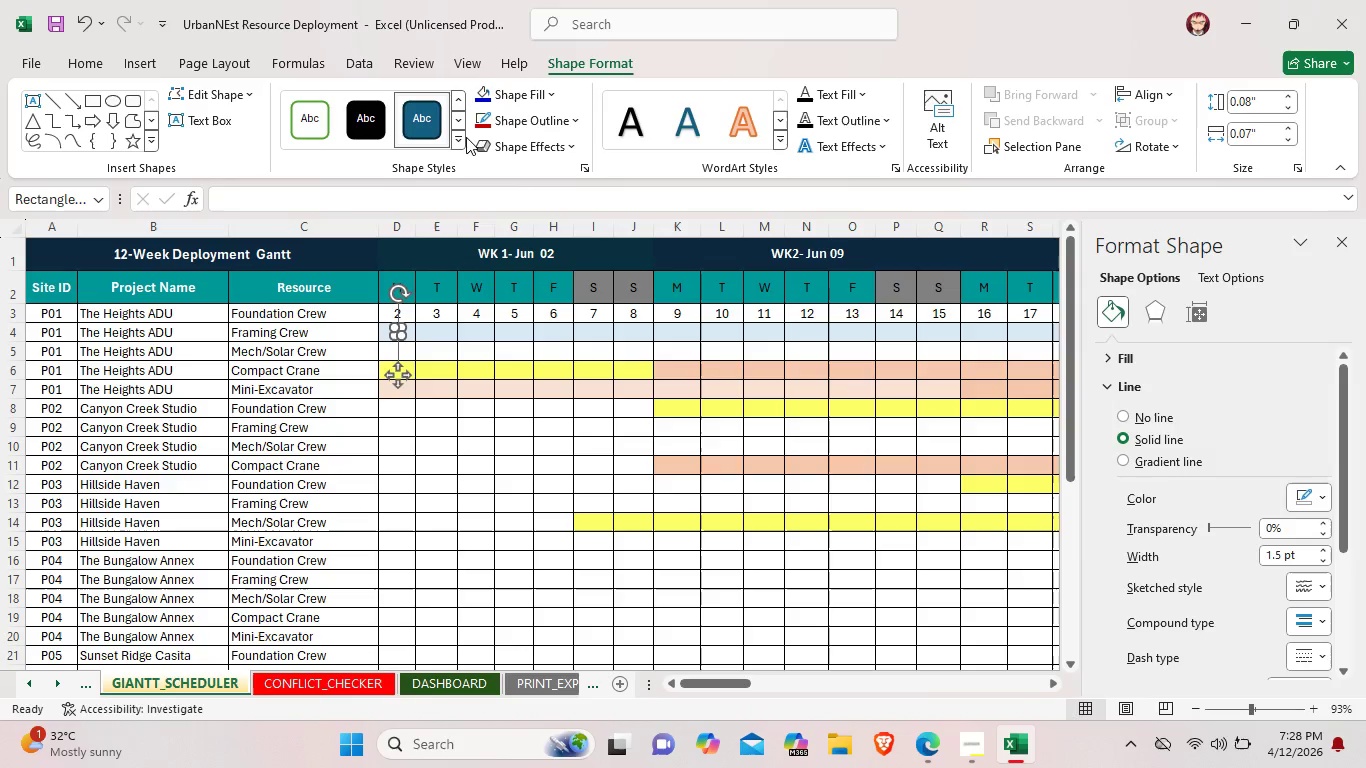 
left_click([461, 138])
 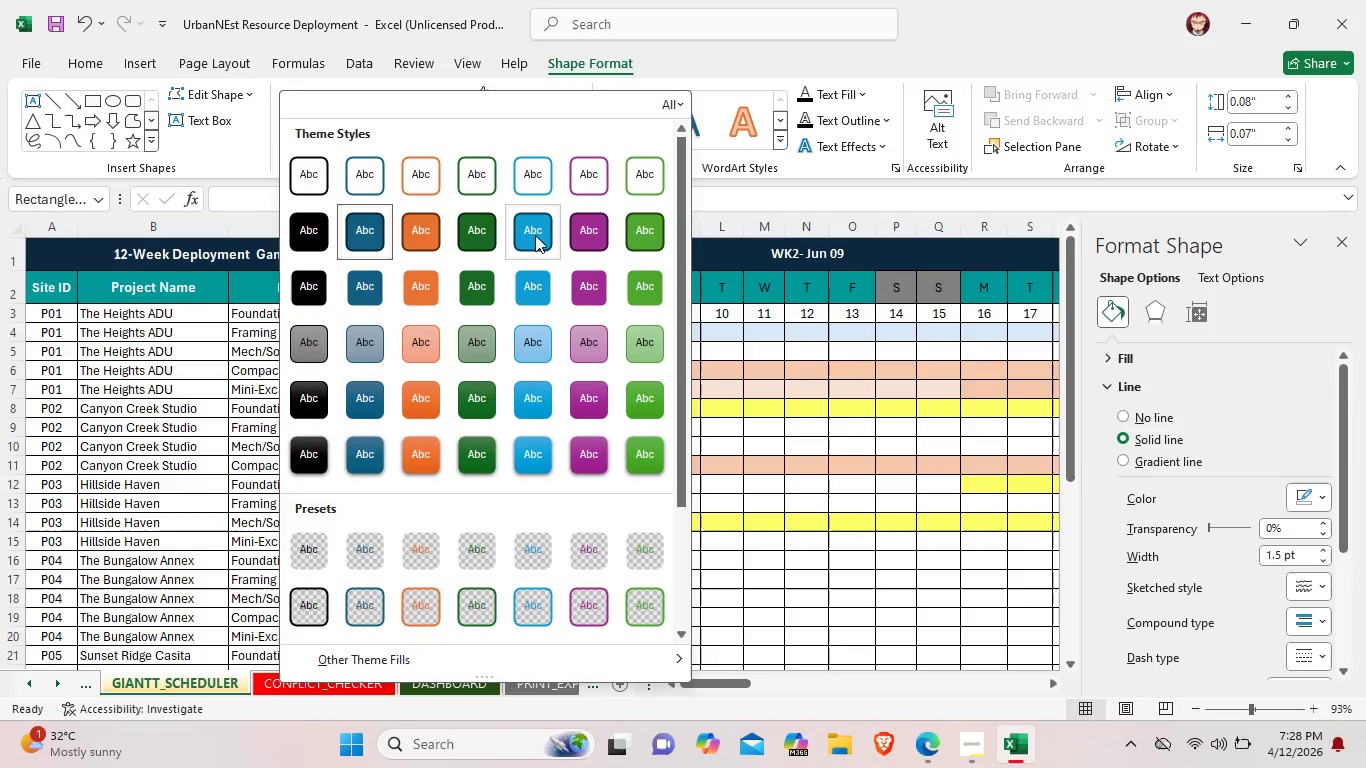 
wait(6.94)
 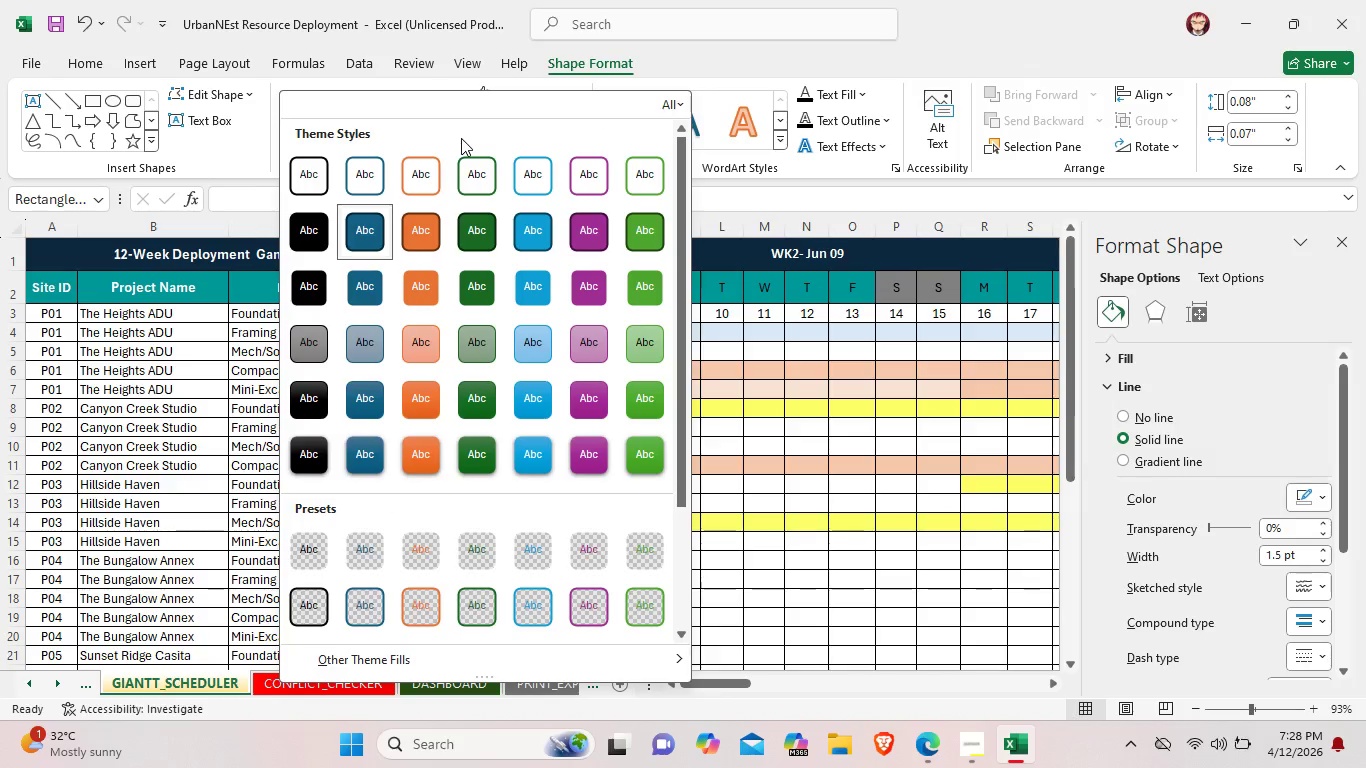 
left_click([542, 280])
 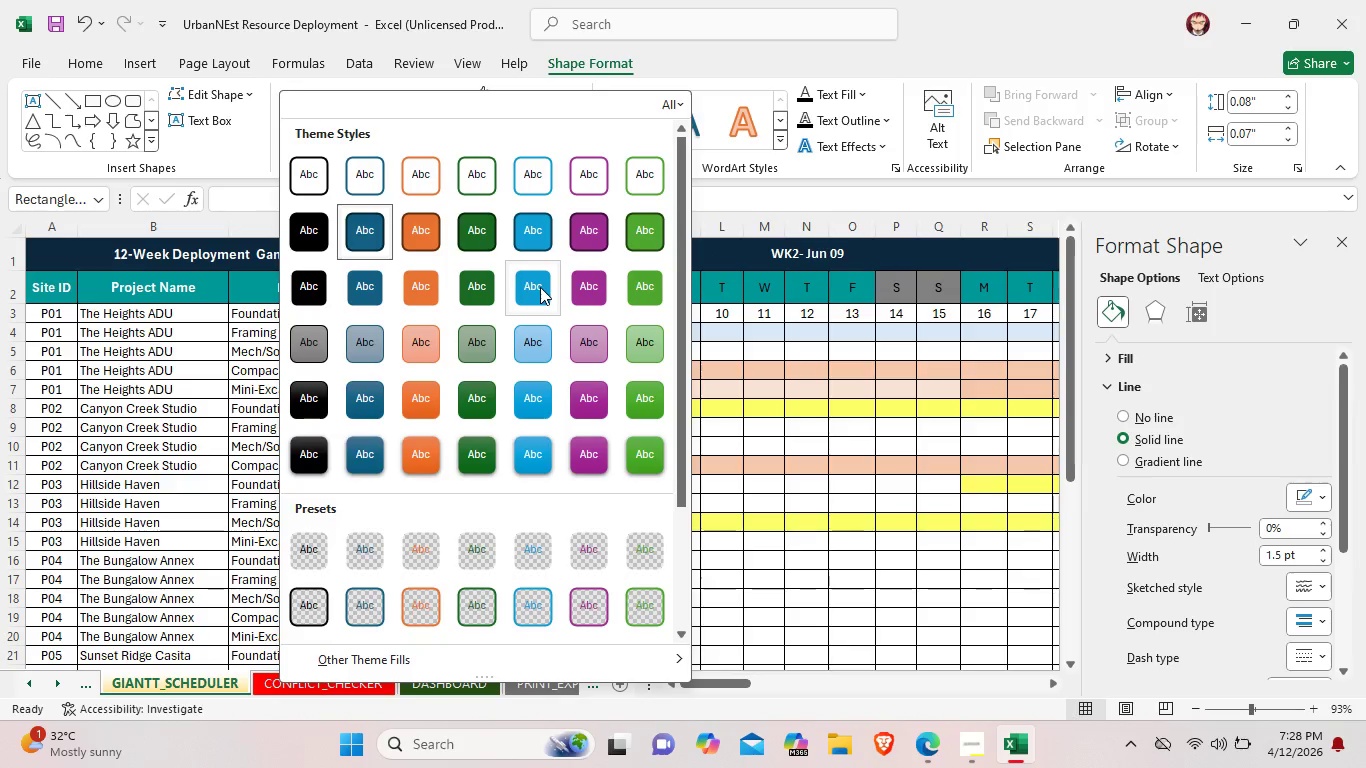 
left_click([540, 287])
 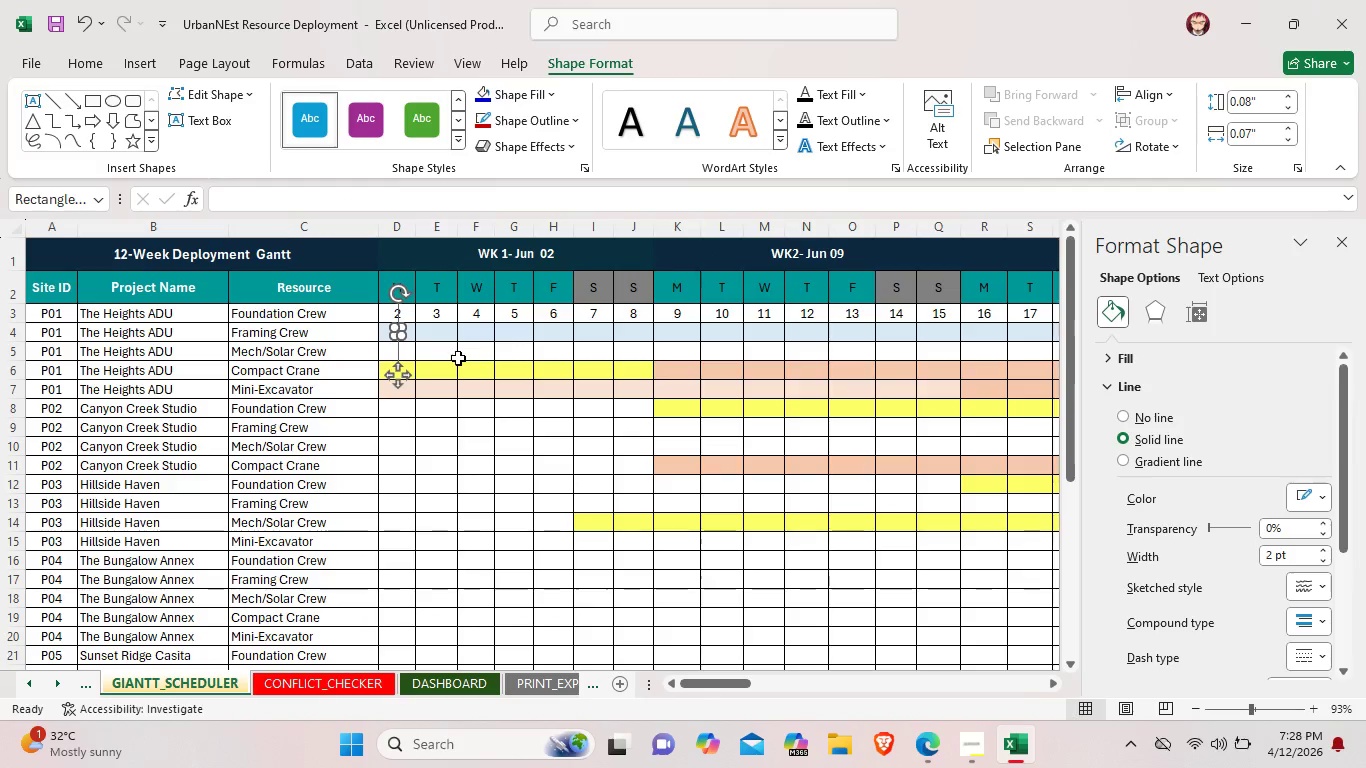 
left_click([458, 358])
 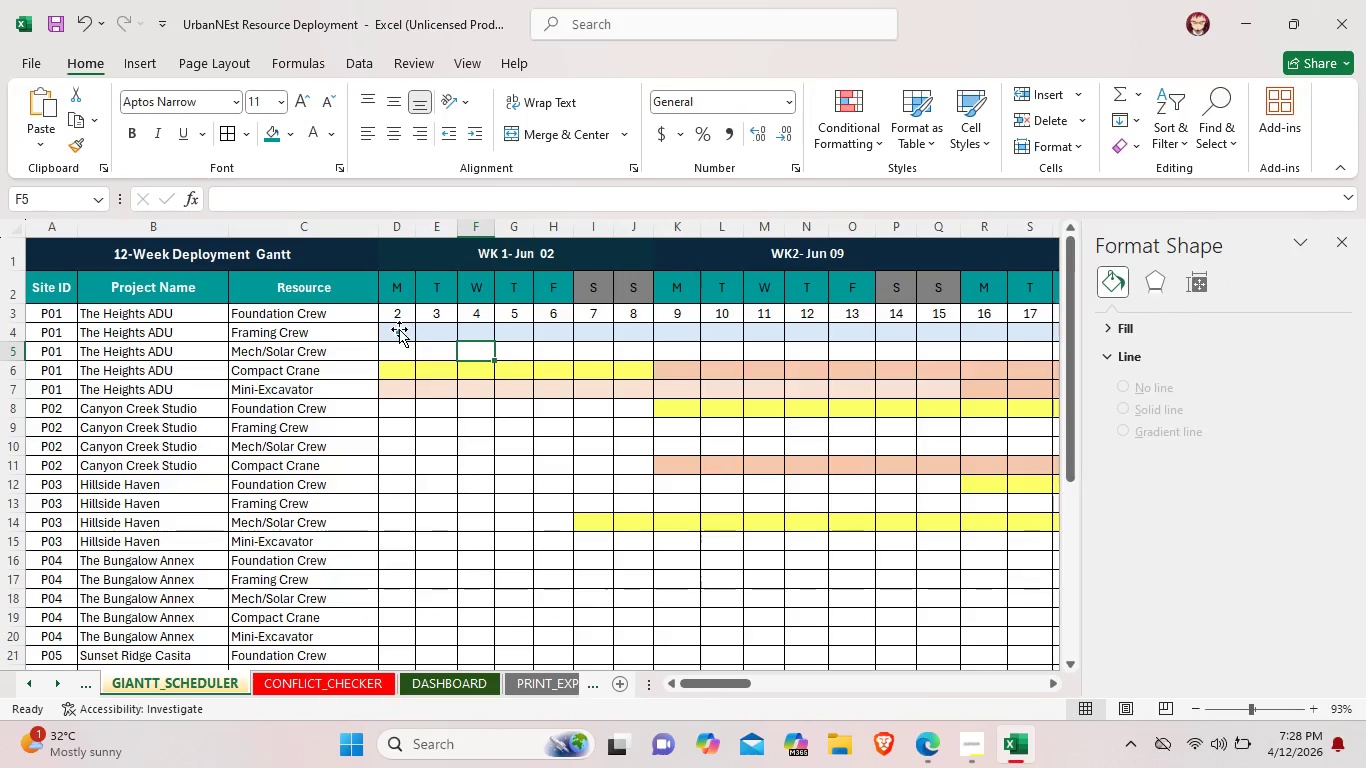 
left_click([395, 329])
 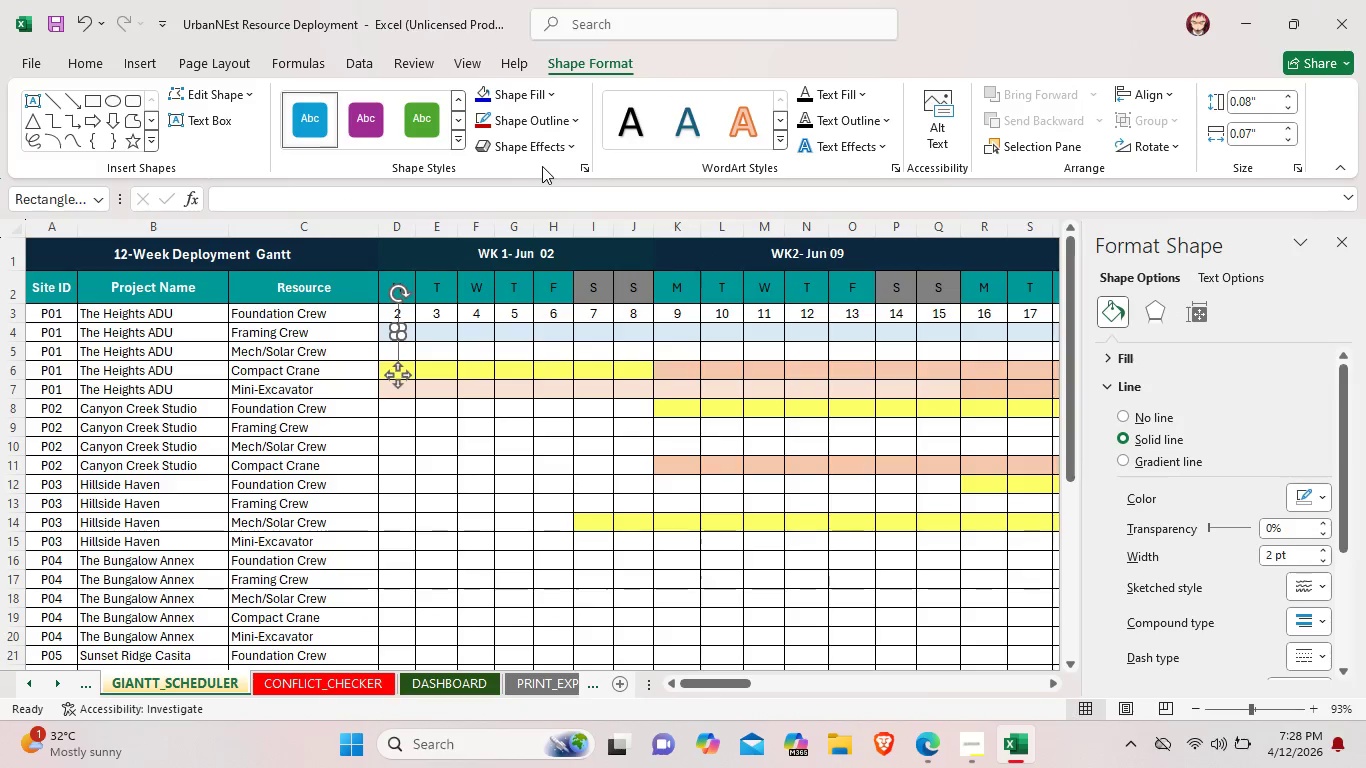 
left_click([538, 119])
 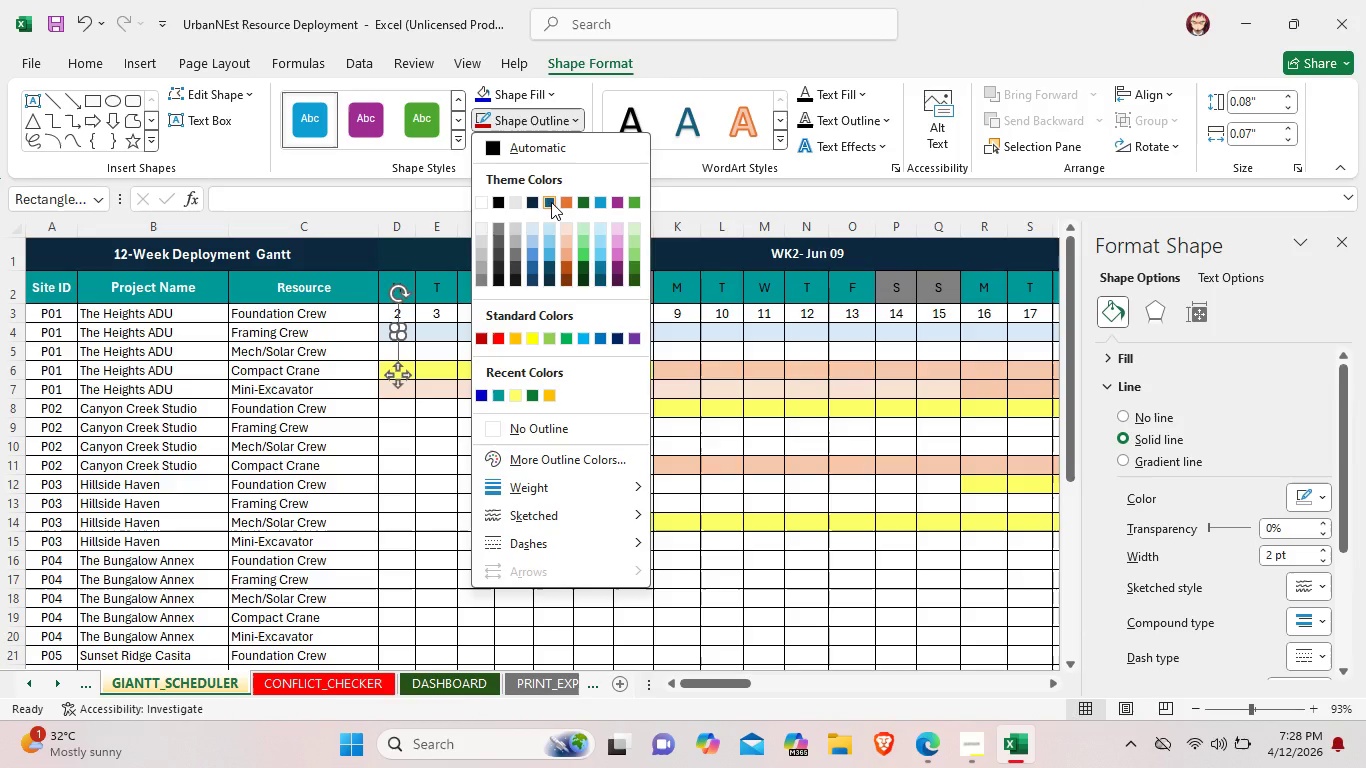 
left_click([551, 202])
 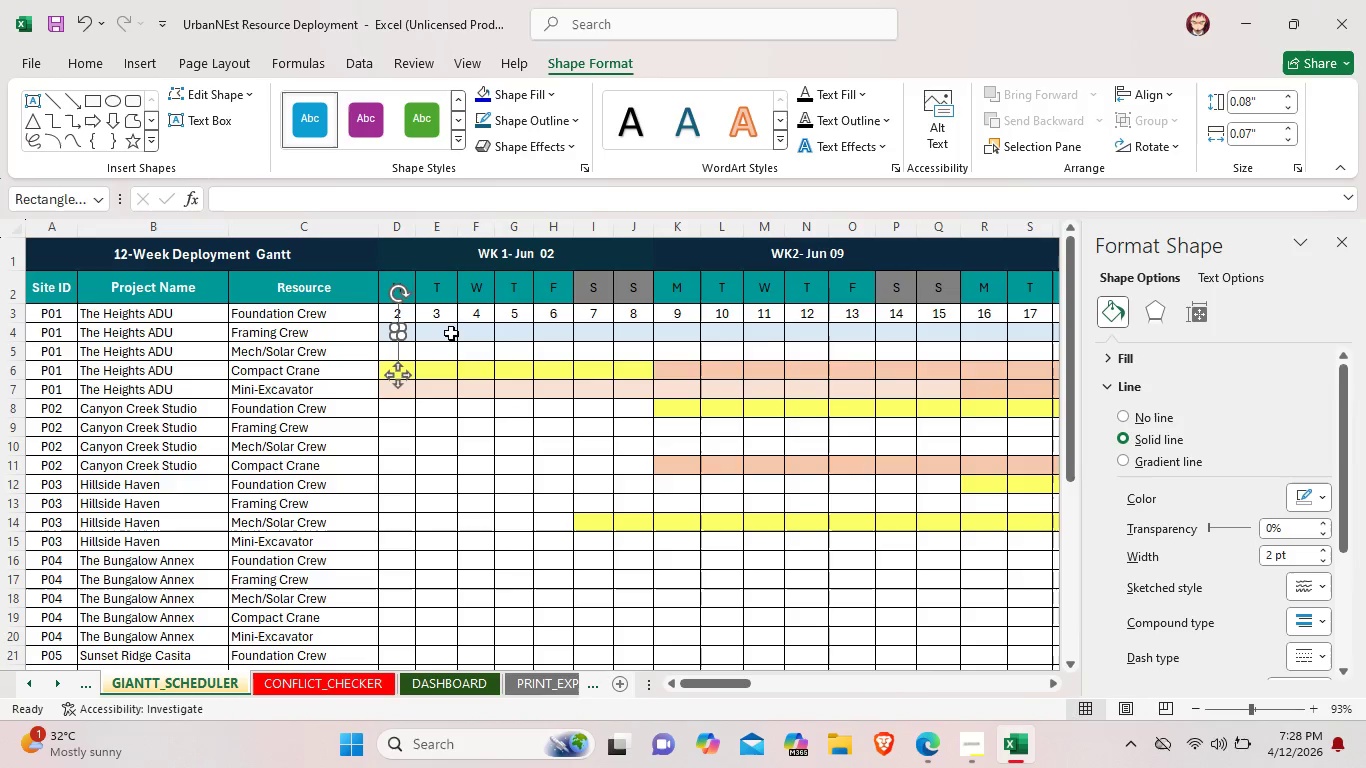 
left_click([451, 333])
 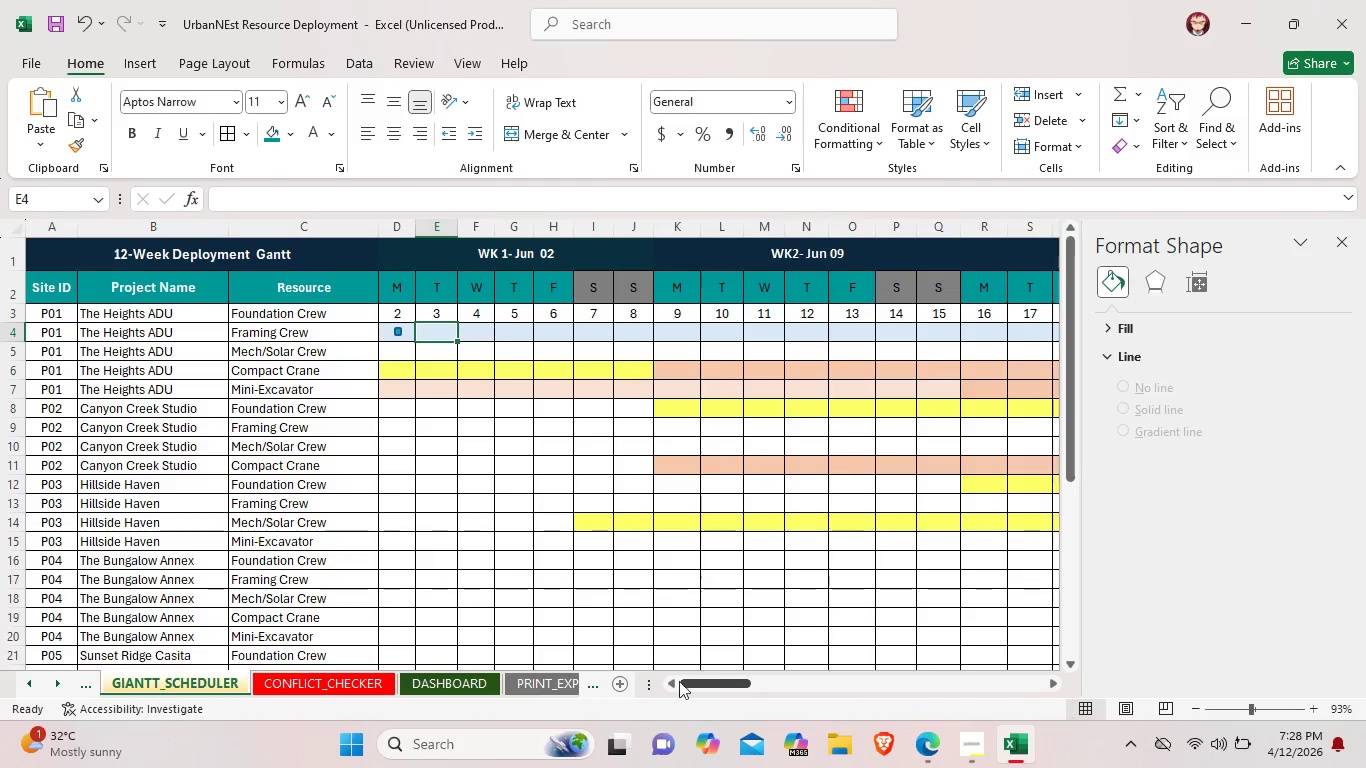 
left_click([795, 682])
 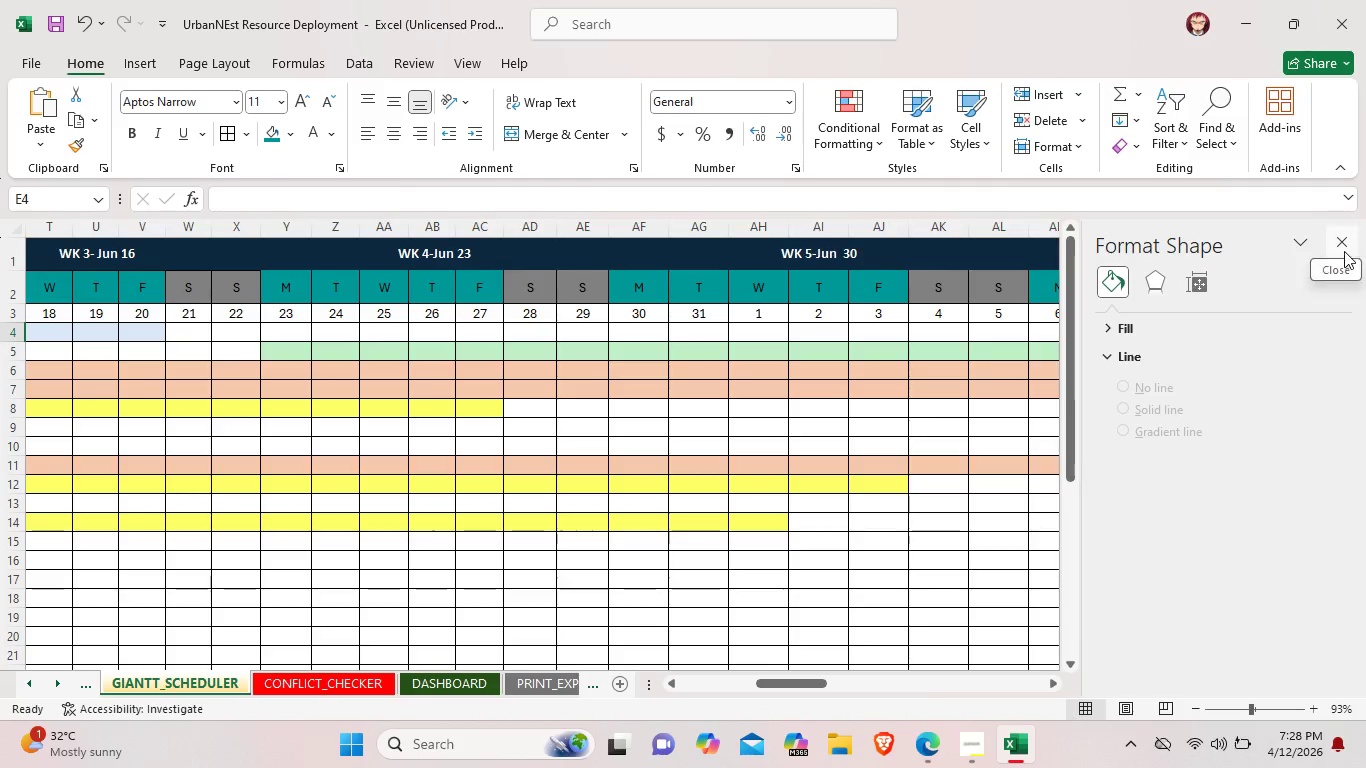 
left_click([1343, 247])
 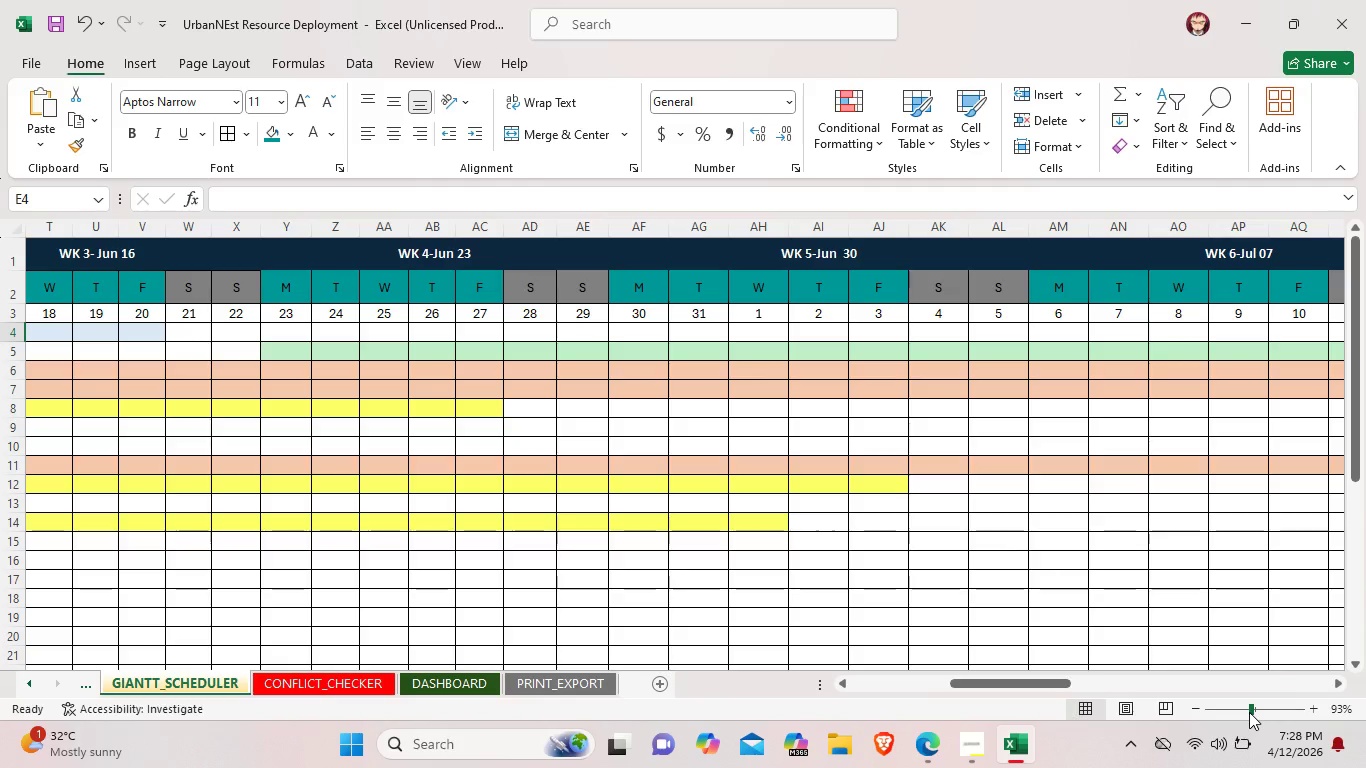 
left_click_drag(start_coordinate=[1249, 712], to_coordinate=[1260, 710])
 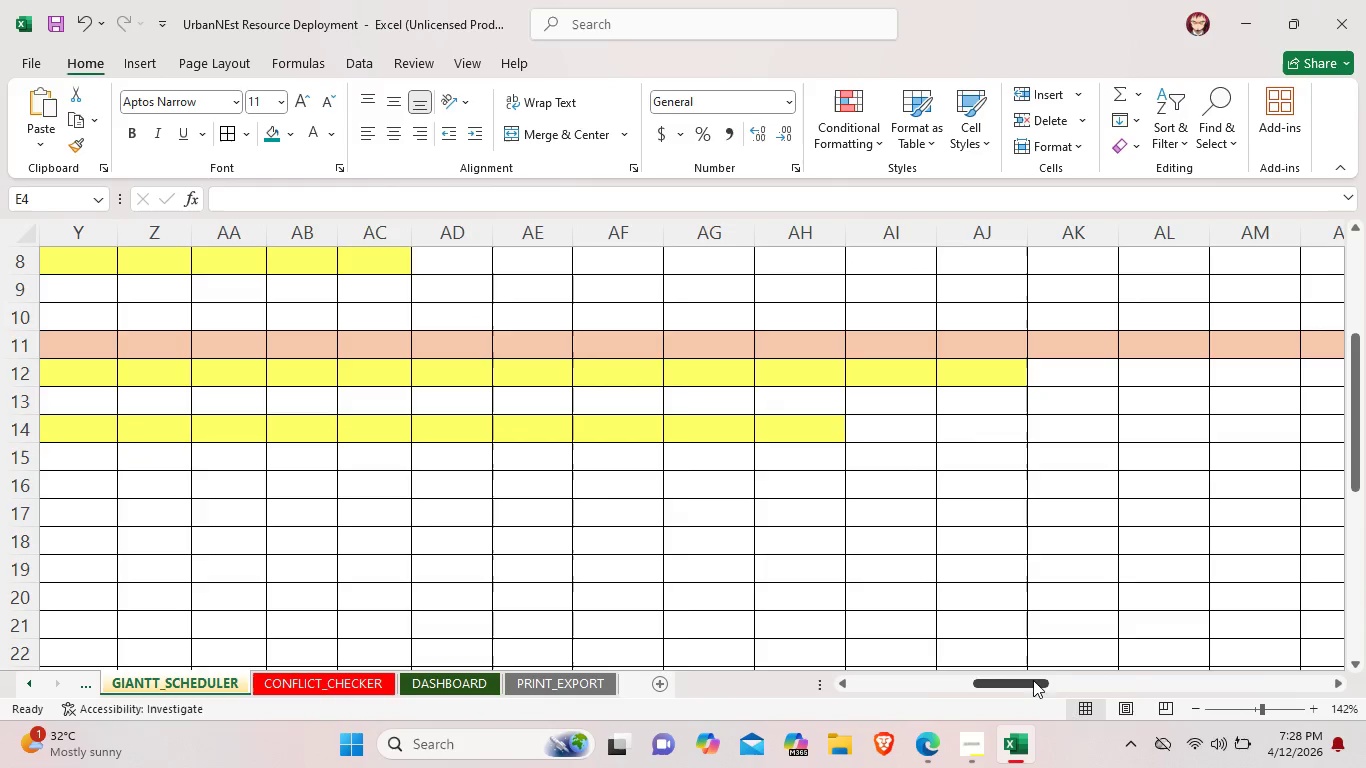 
left_click_drag(start_coordinate=[1017, 684], to_coordinate=[865, 680])
 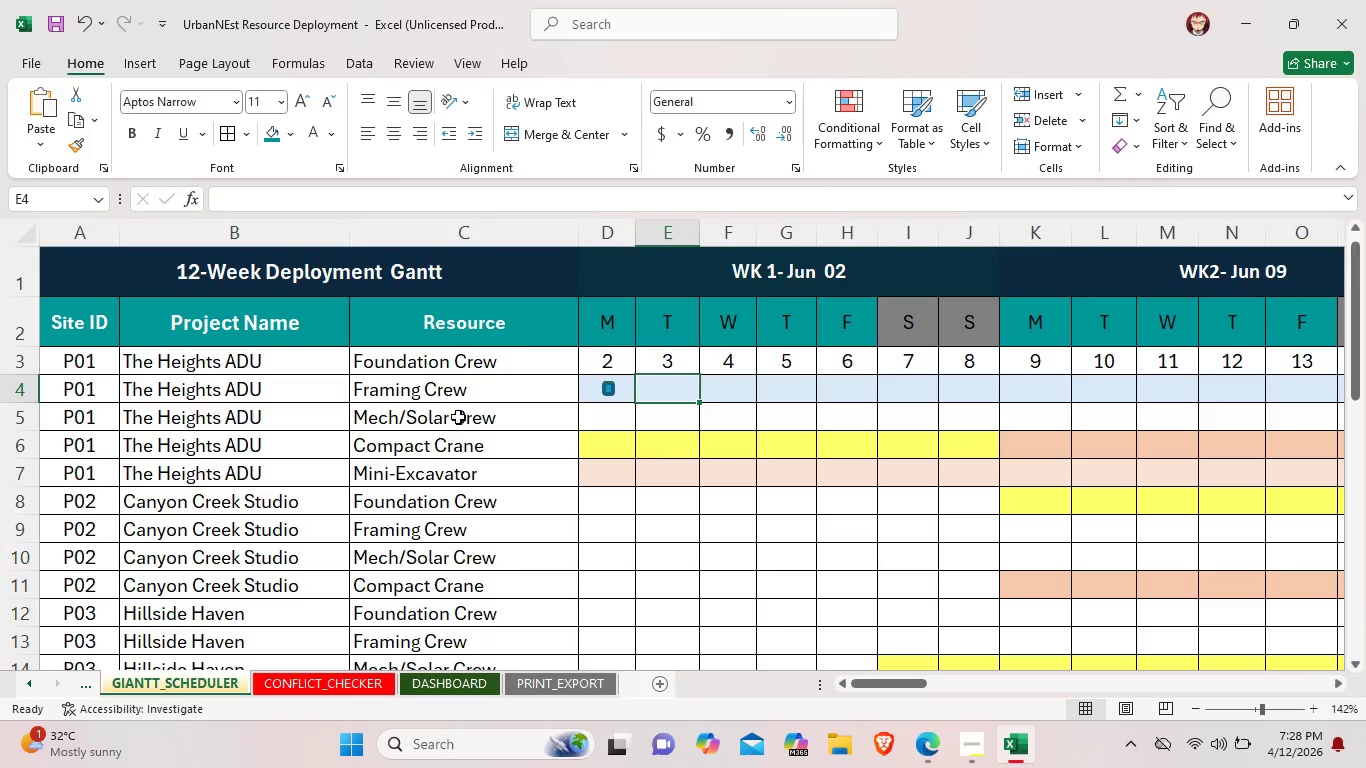 
scroll: coordinate [557, 397], scroll_direction: up, amount: 9.0
 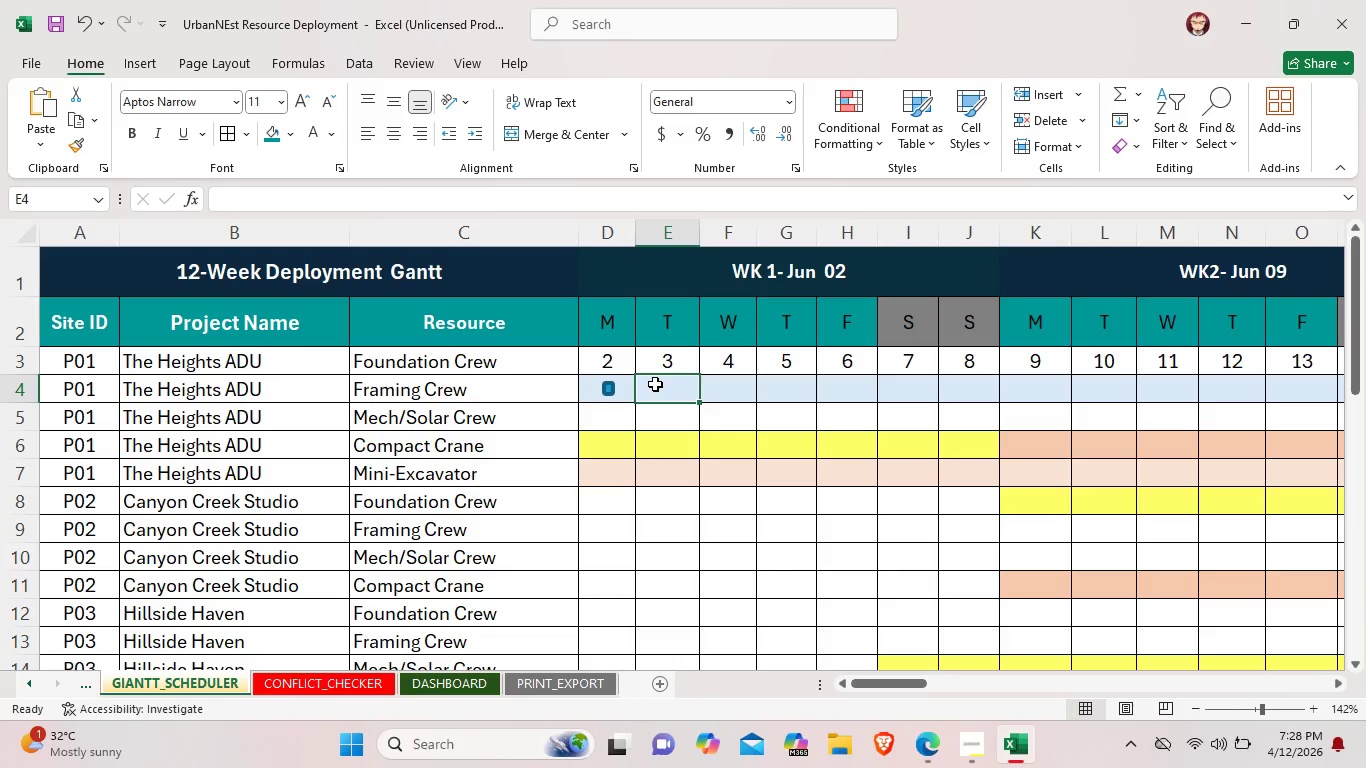 
left_click([655, 384])
 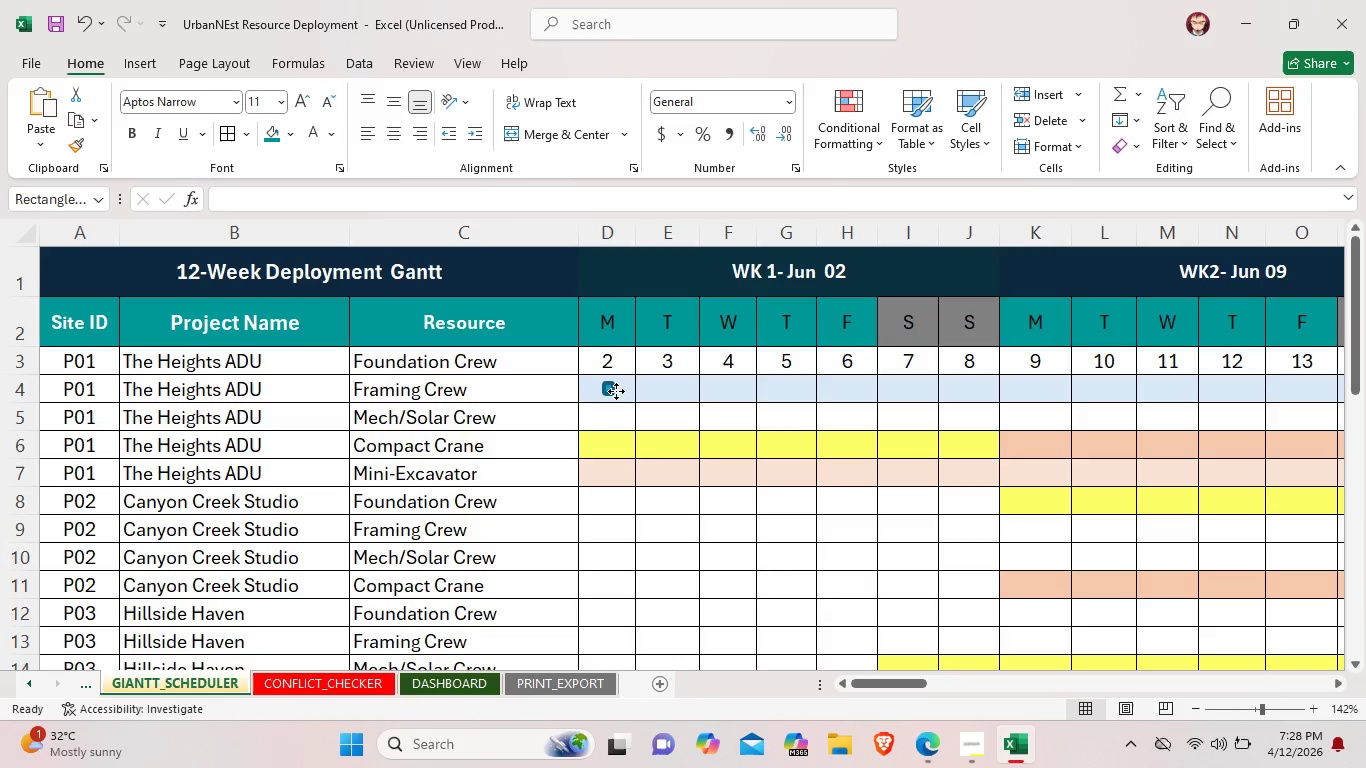 
left_click([616, 391])
 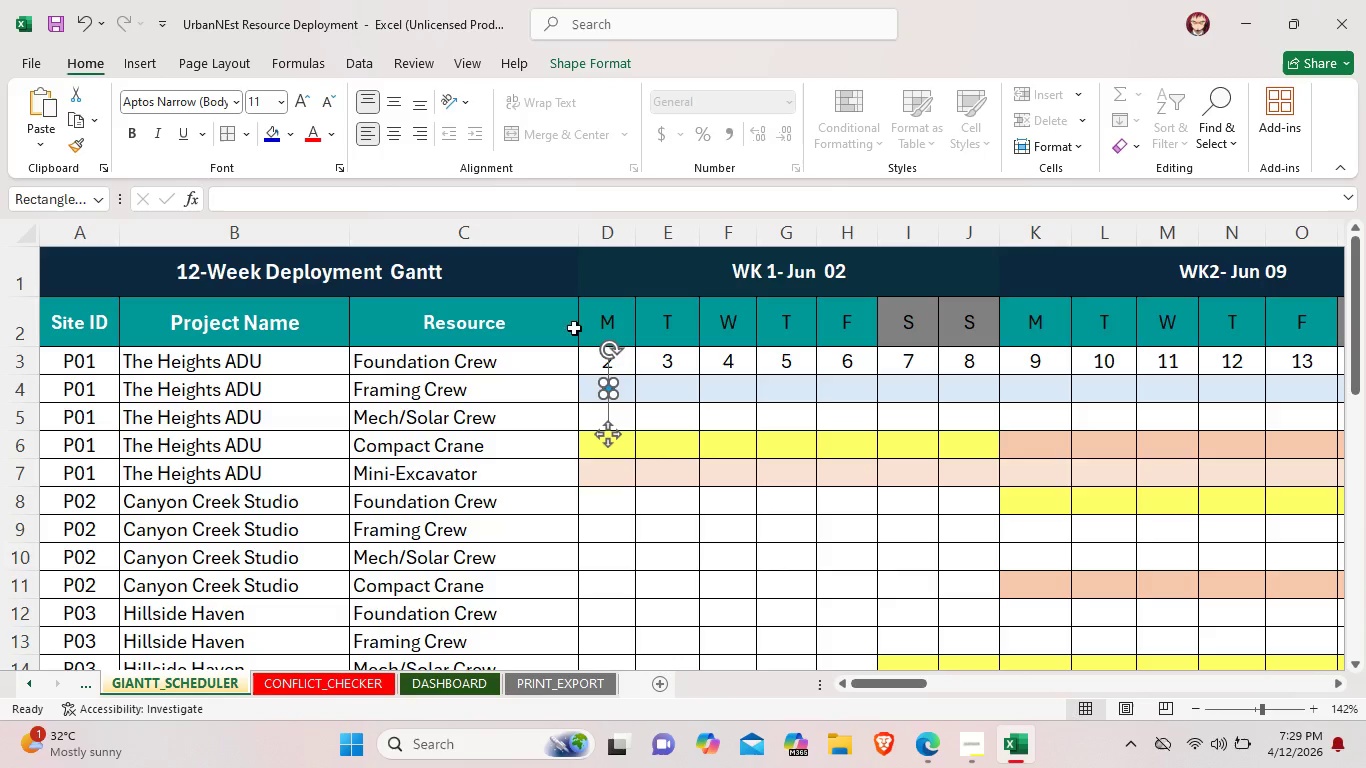 
right_click([606, 386])
 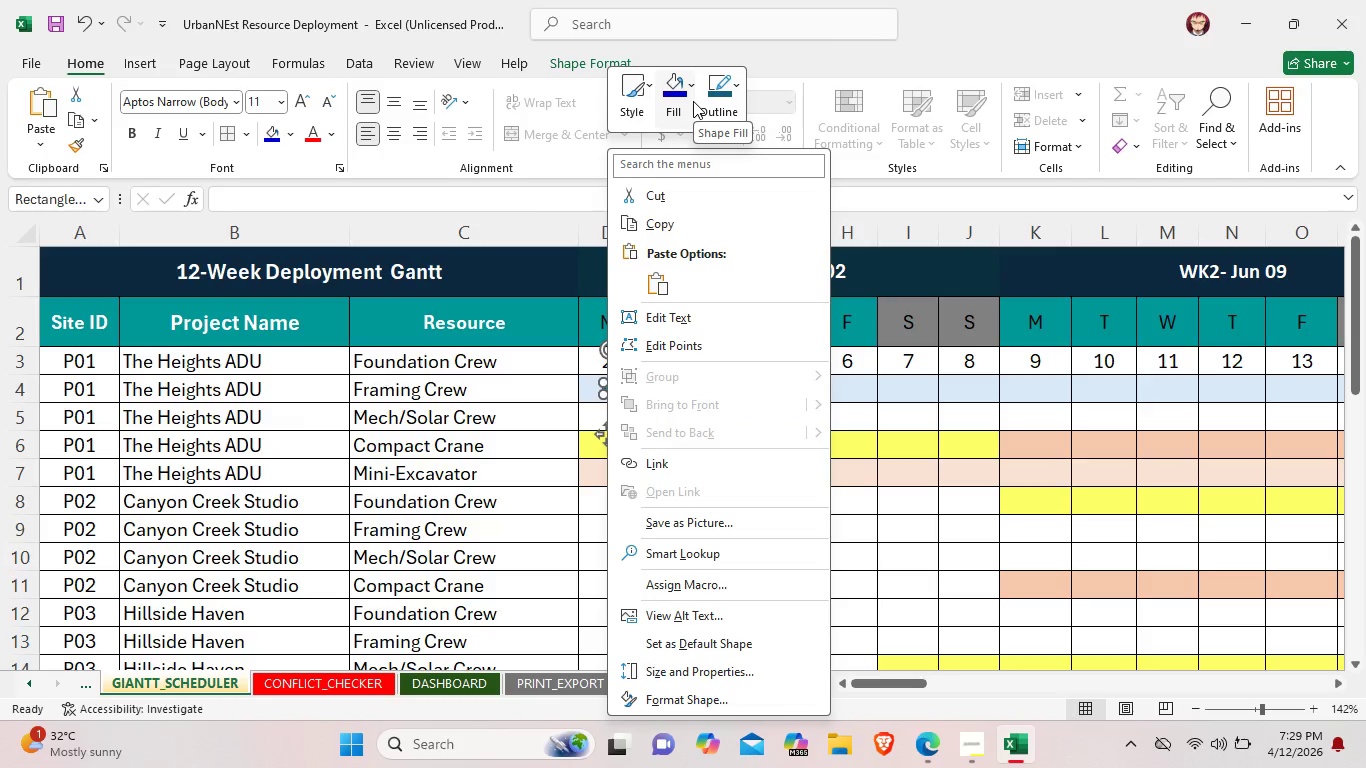 
left_click([733, 90])
 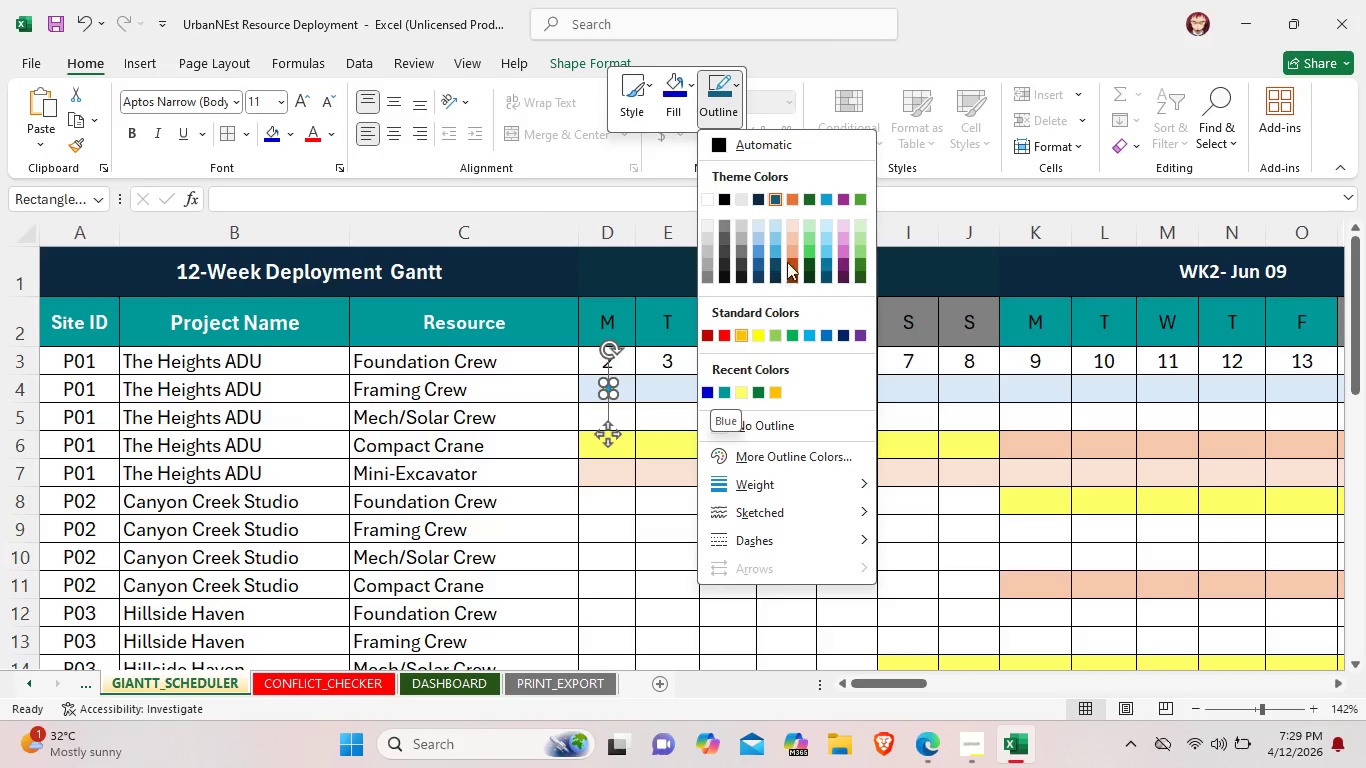 
left_click([824, 250])
 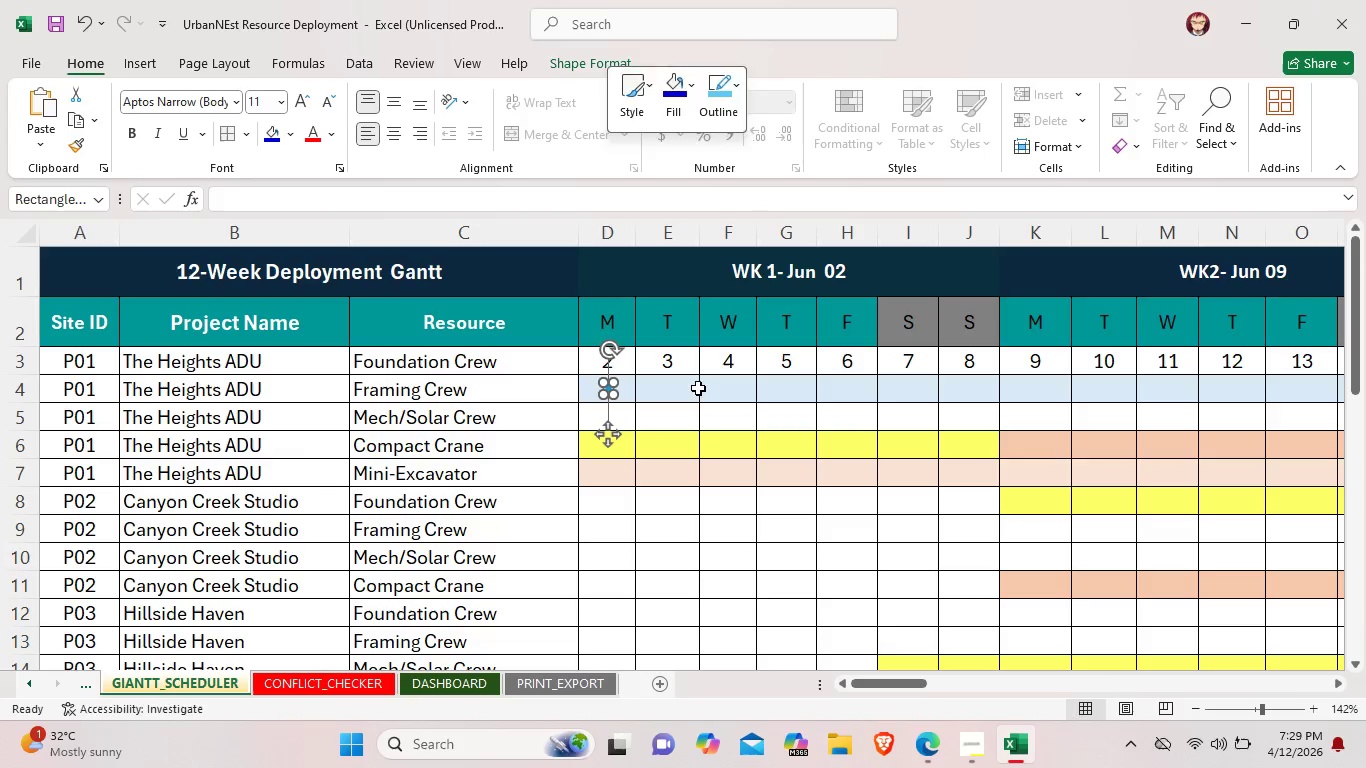 
left_click([698, 388])
 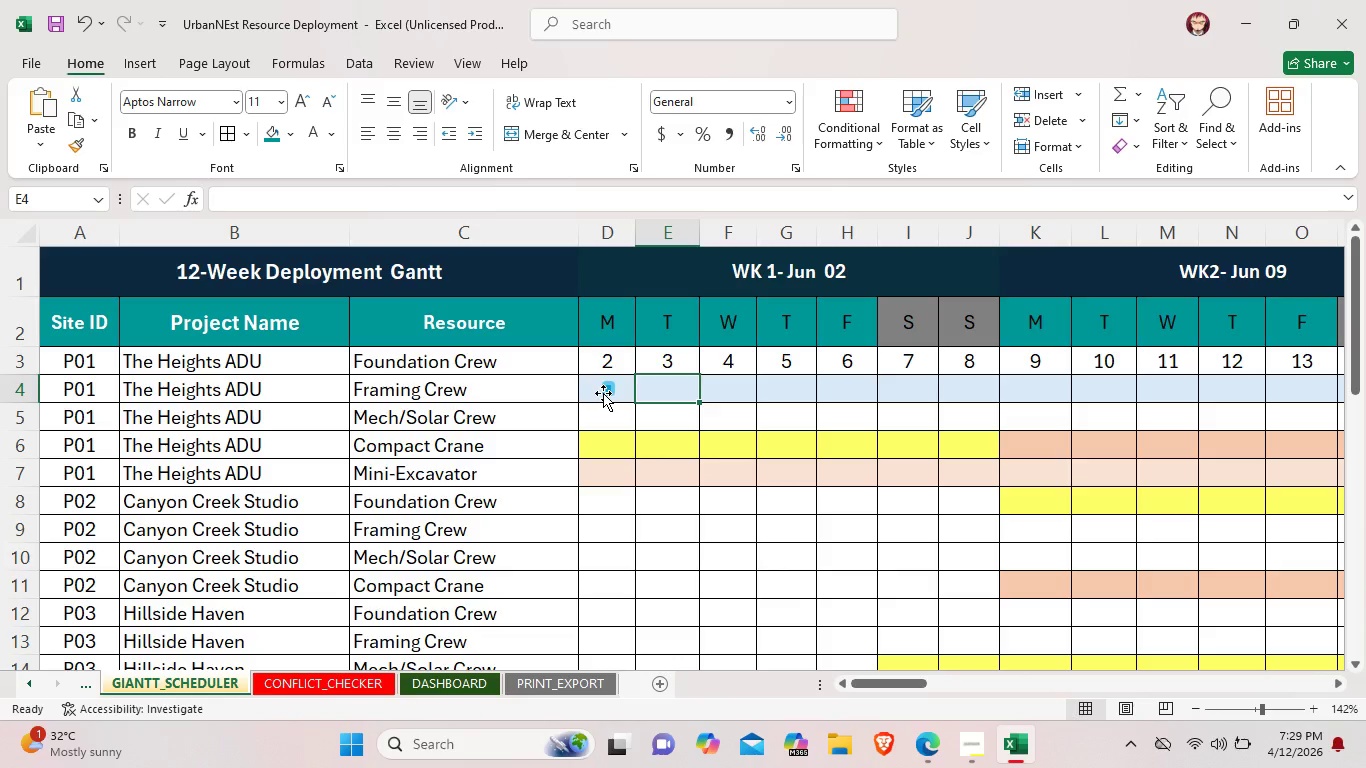 
left_click([607, 390])
 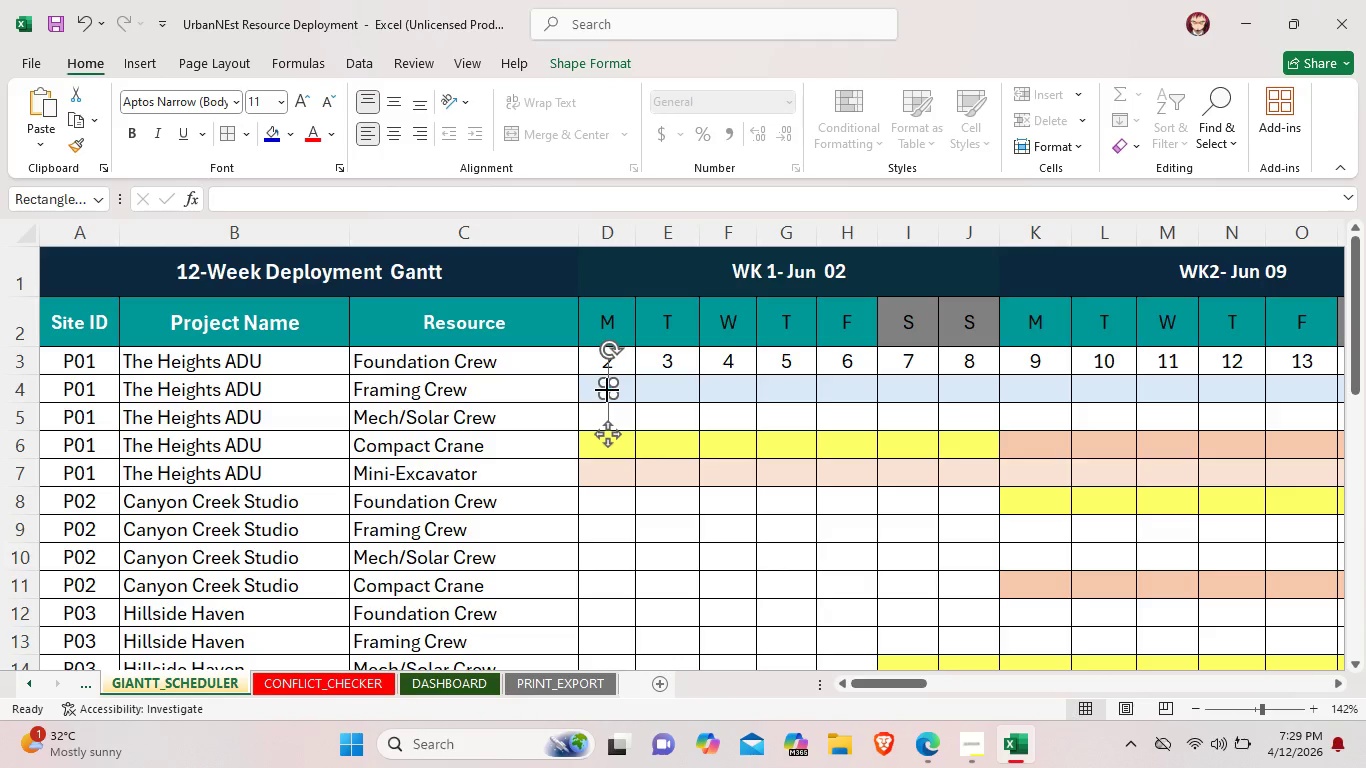 
right_click([607, 390])
 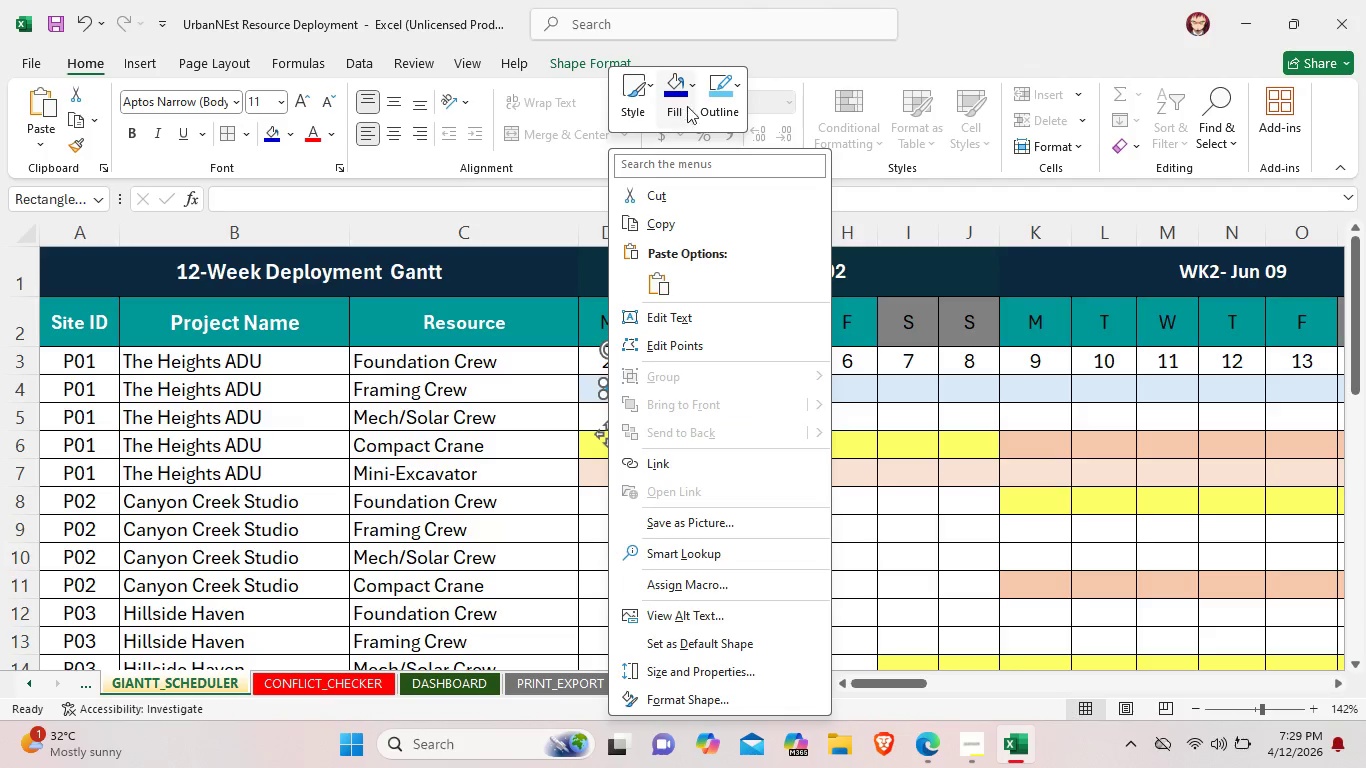 
left_click([731, 103])
 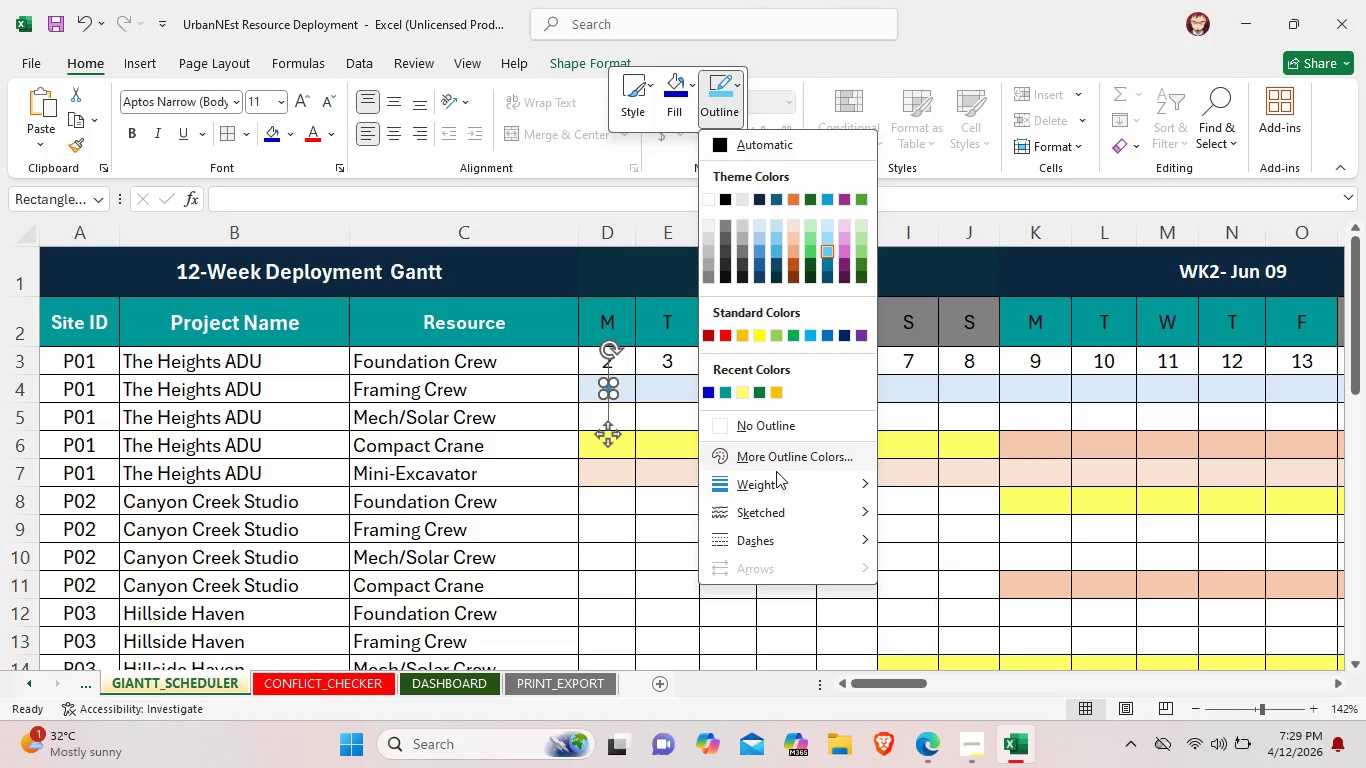 
left_click([776, 478])
 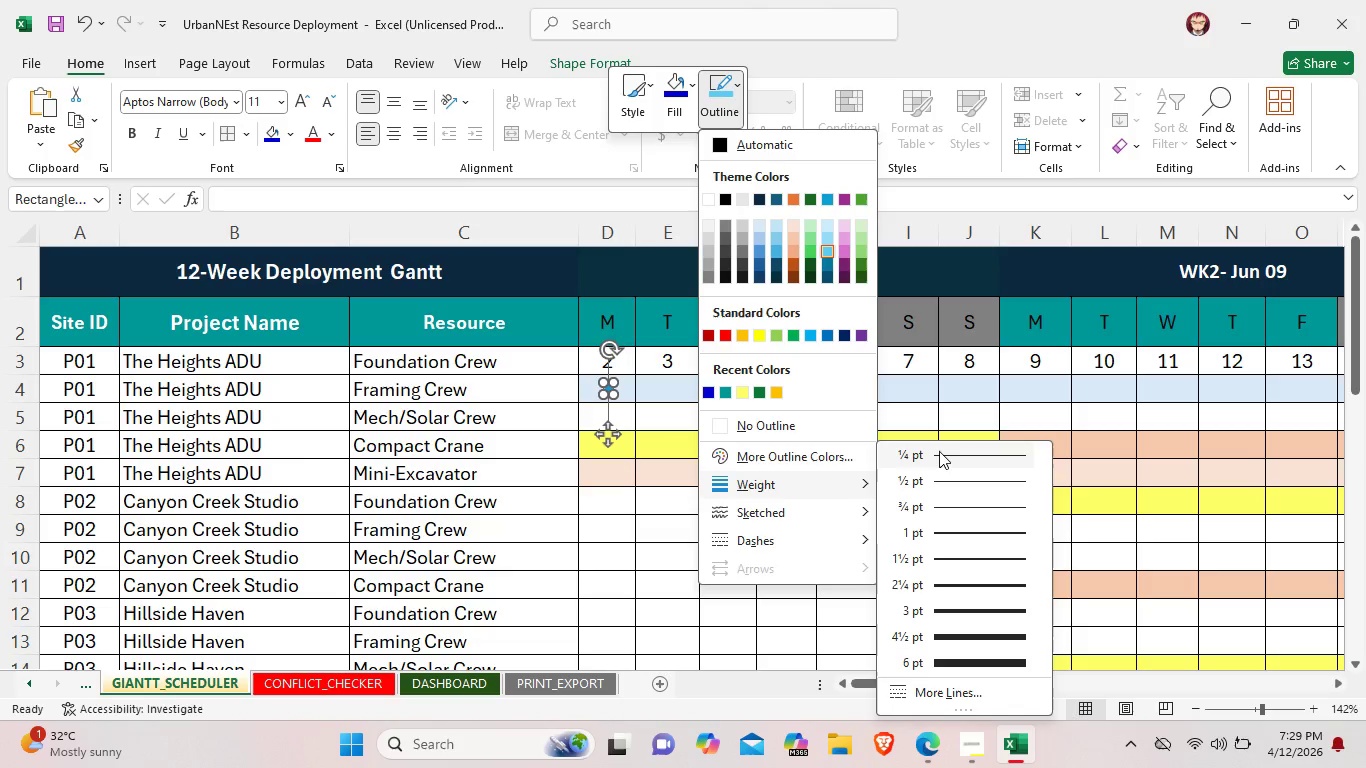 
left_click([939, 451])
 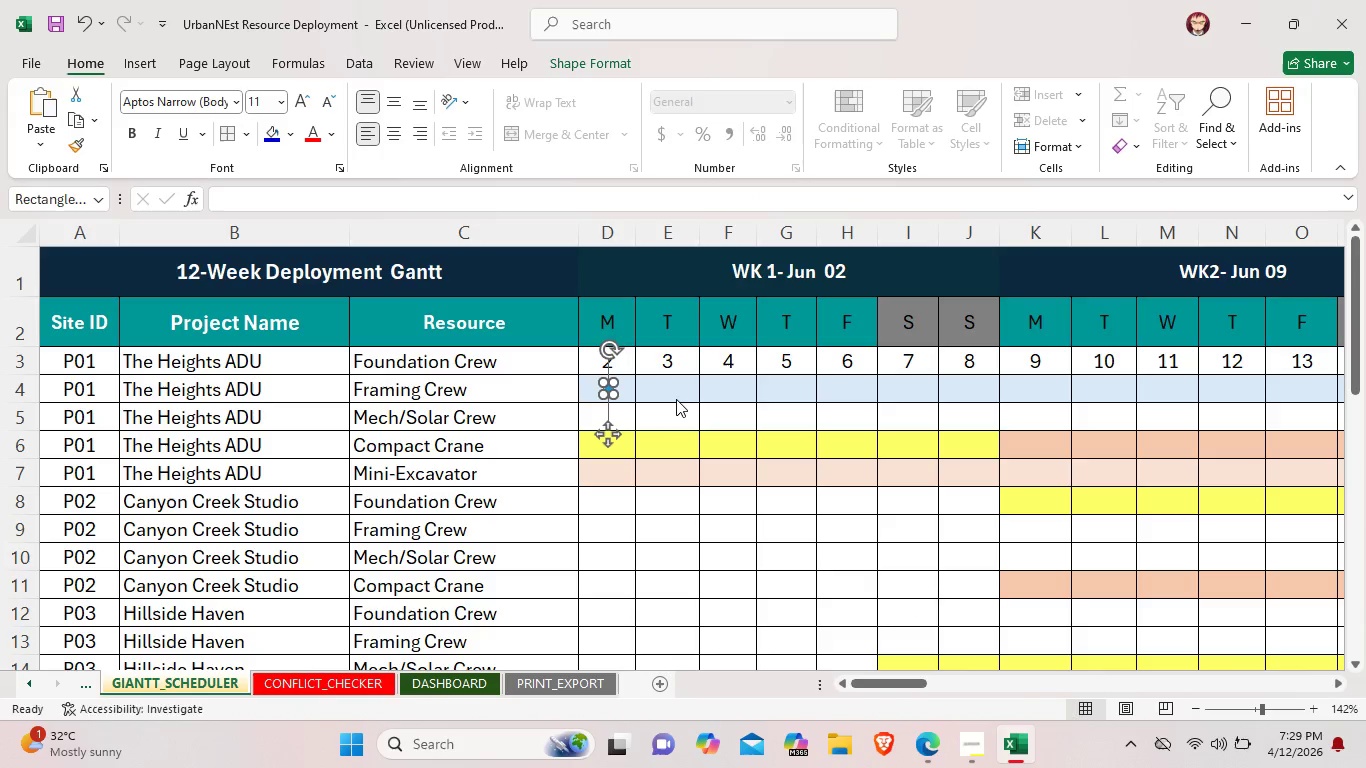 
left_click([676, 399])
 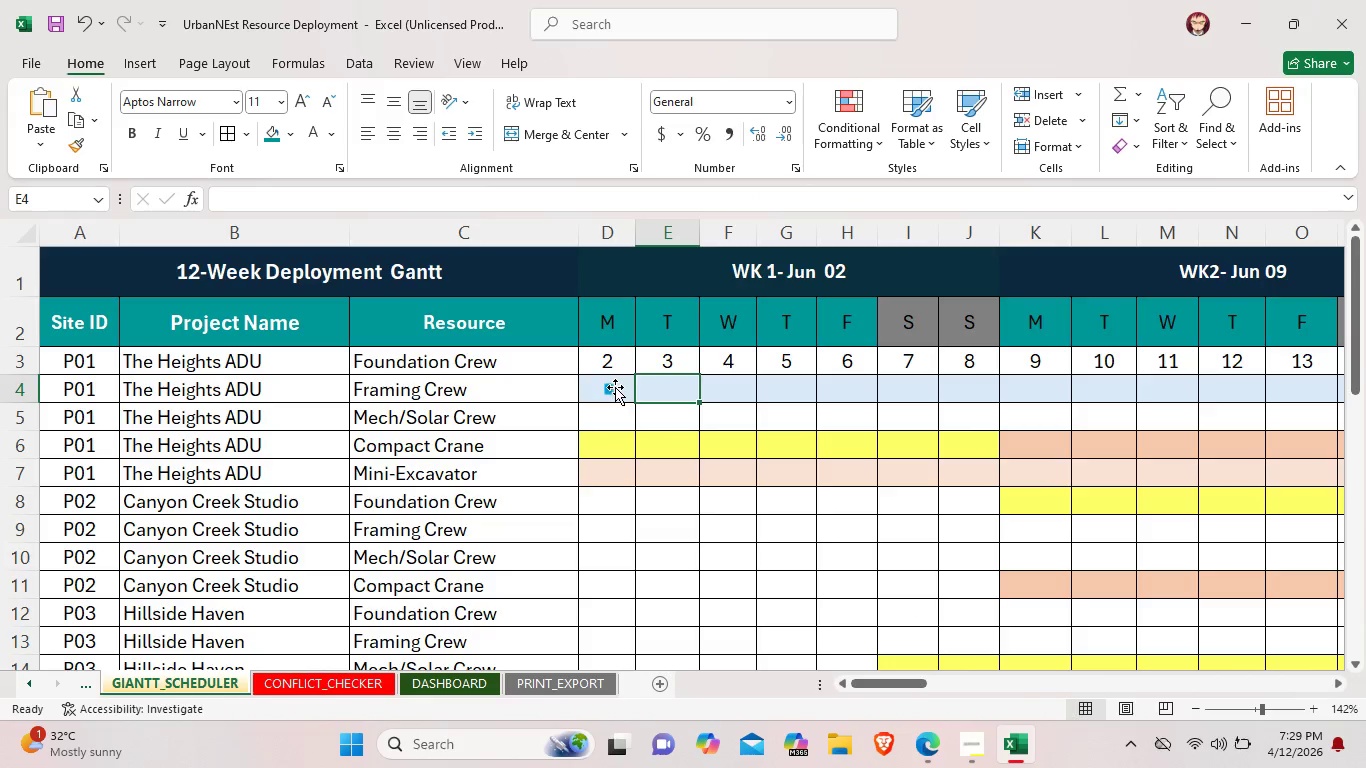 
left_click([614, 387])
 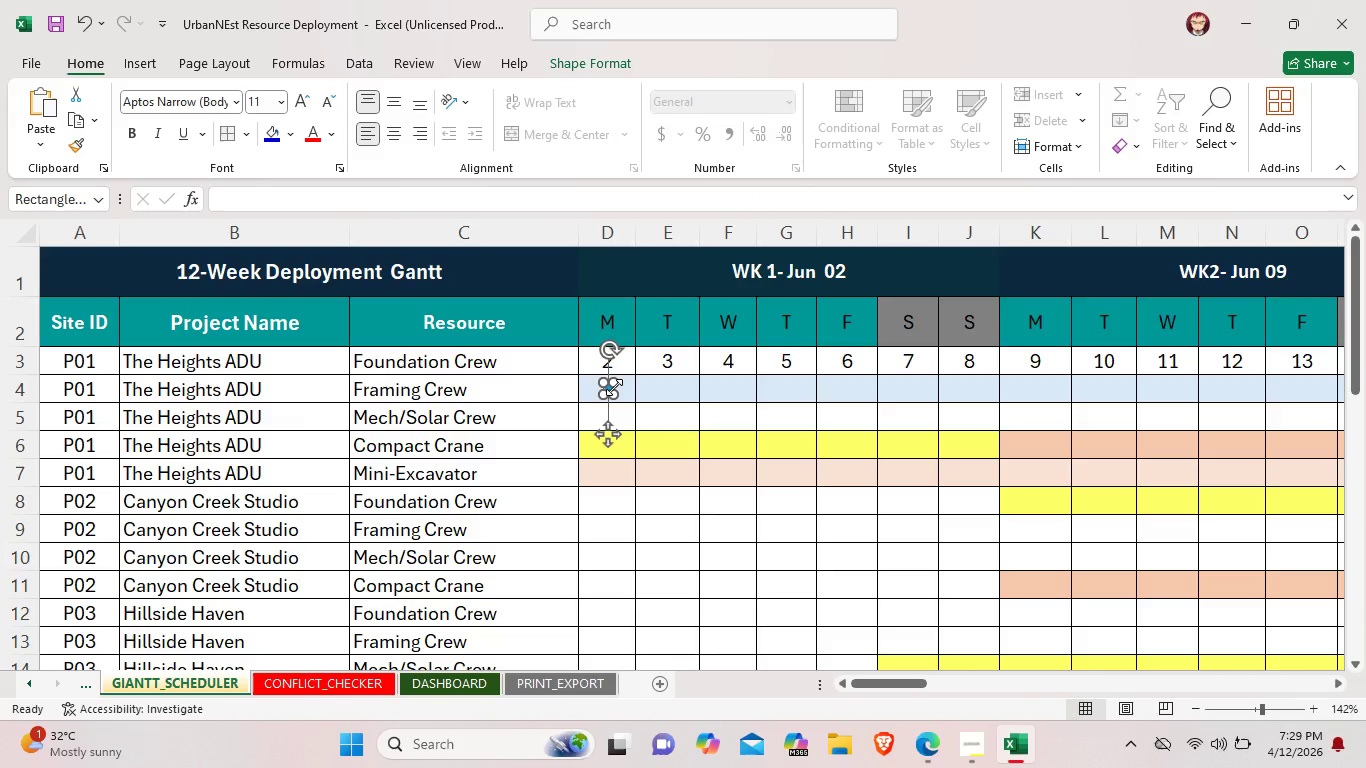 
key(Control+C)
 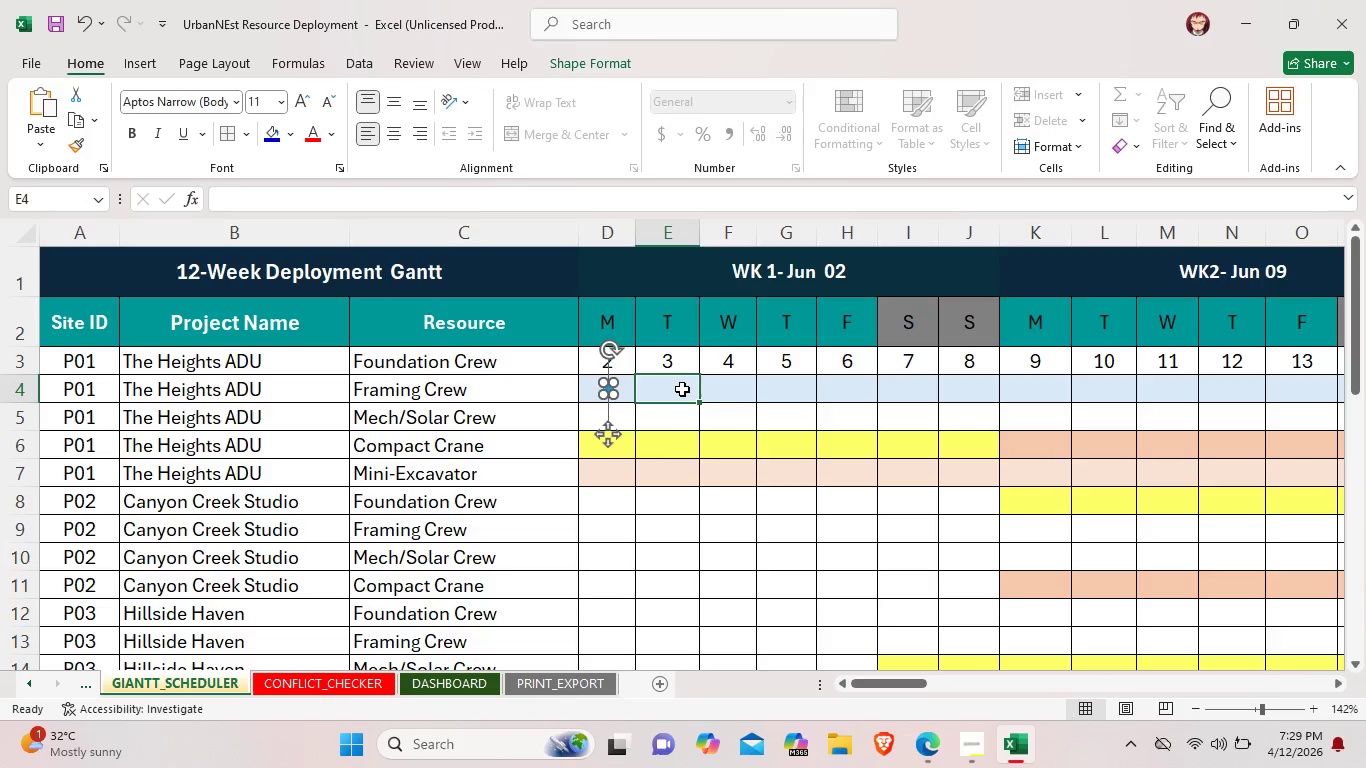 
left_click([682, 389])
 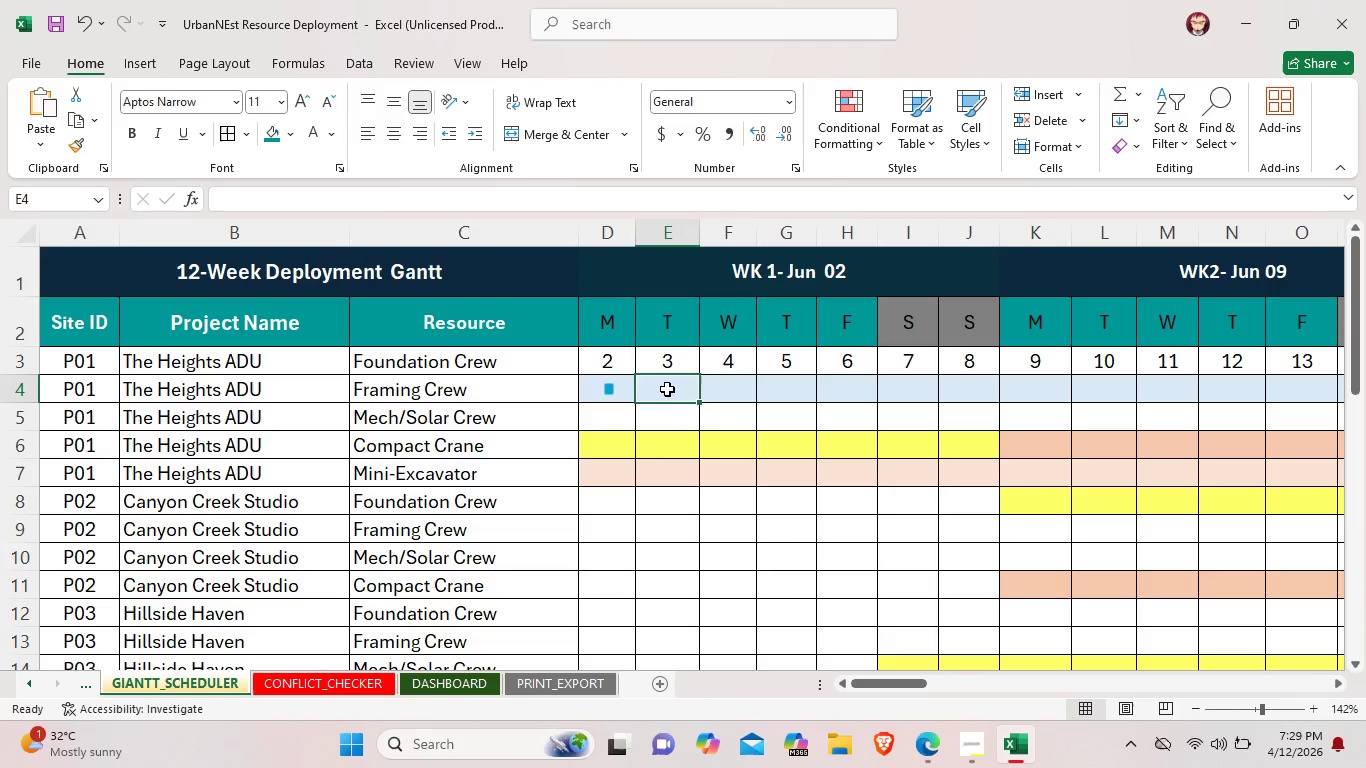 
key(Control+ControlLeft)
 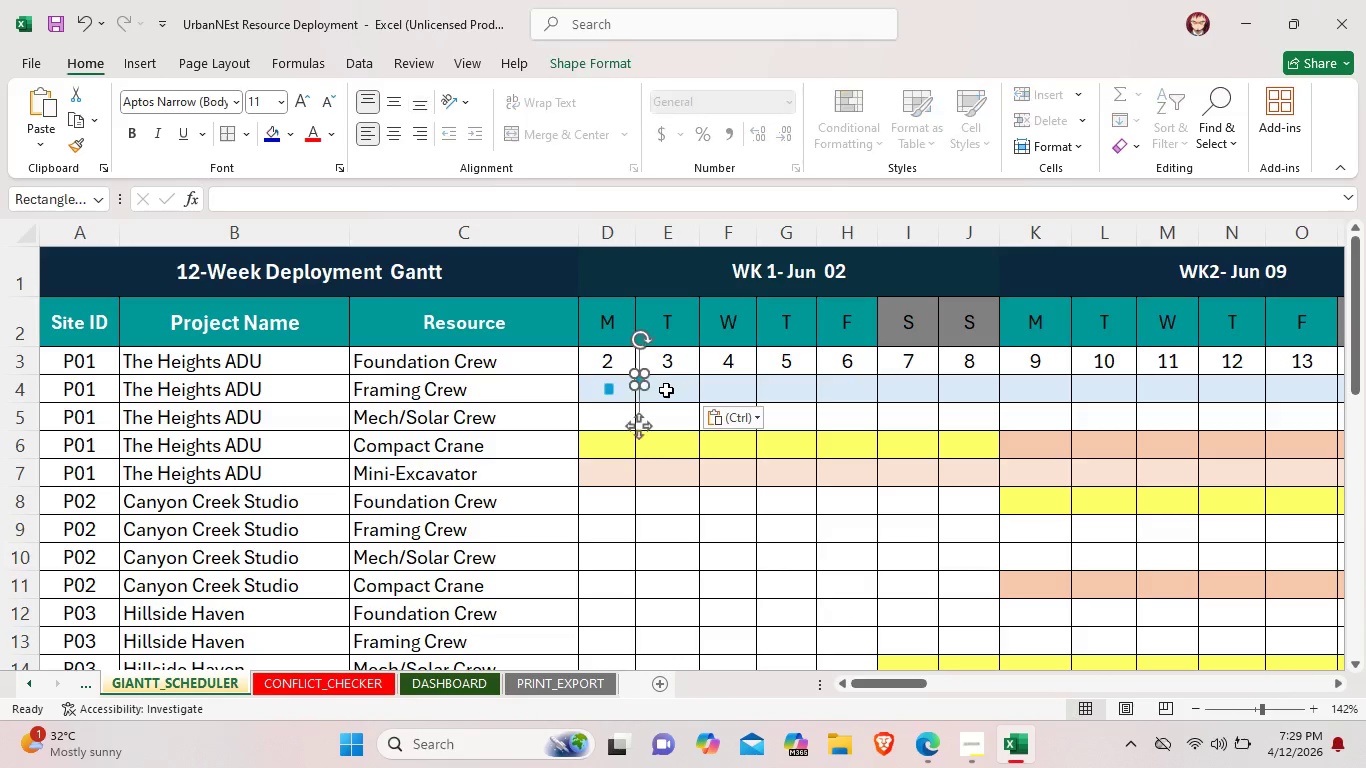 
key(Control+V)
 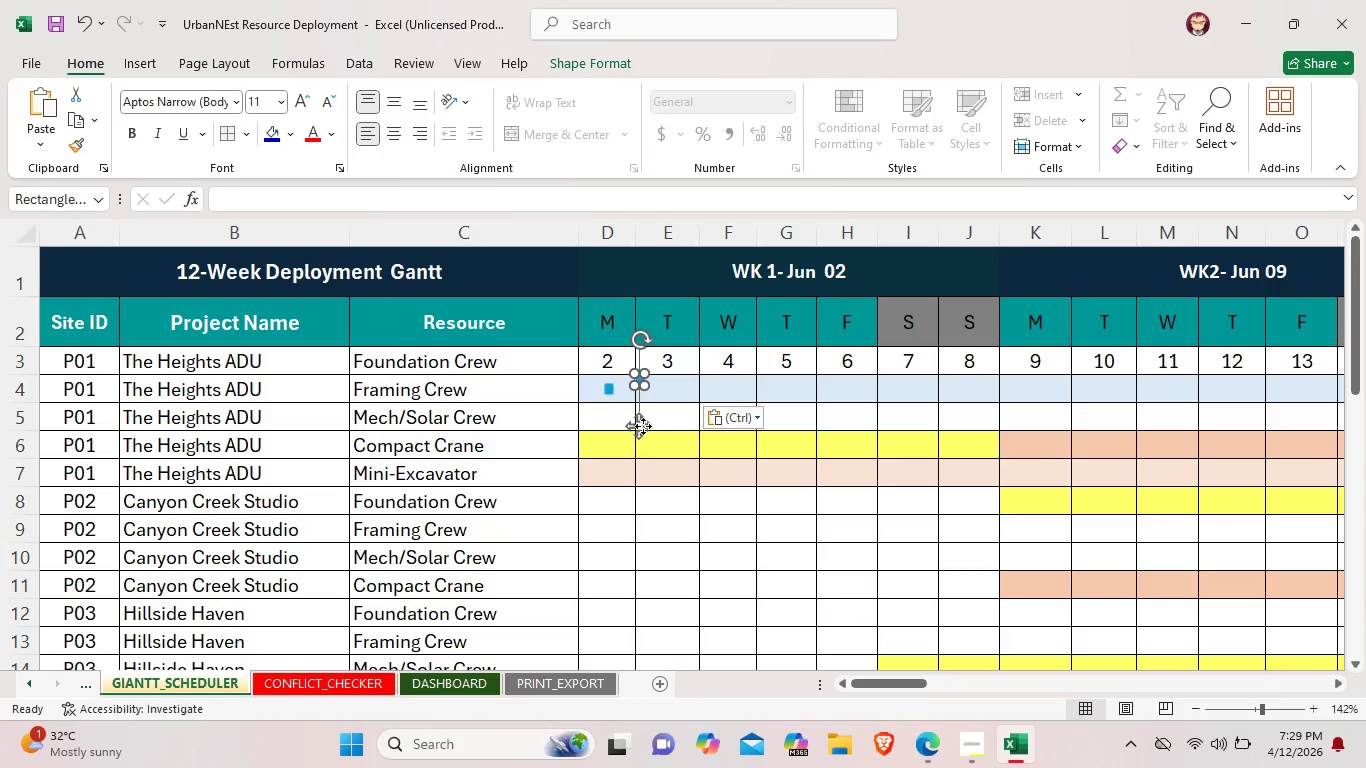 
left_click_drag(start_coordinate=[643, 426], to_coordinate=[672, 435])
 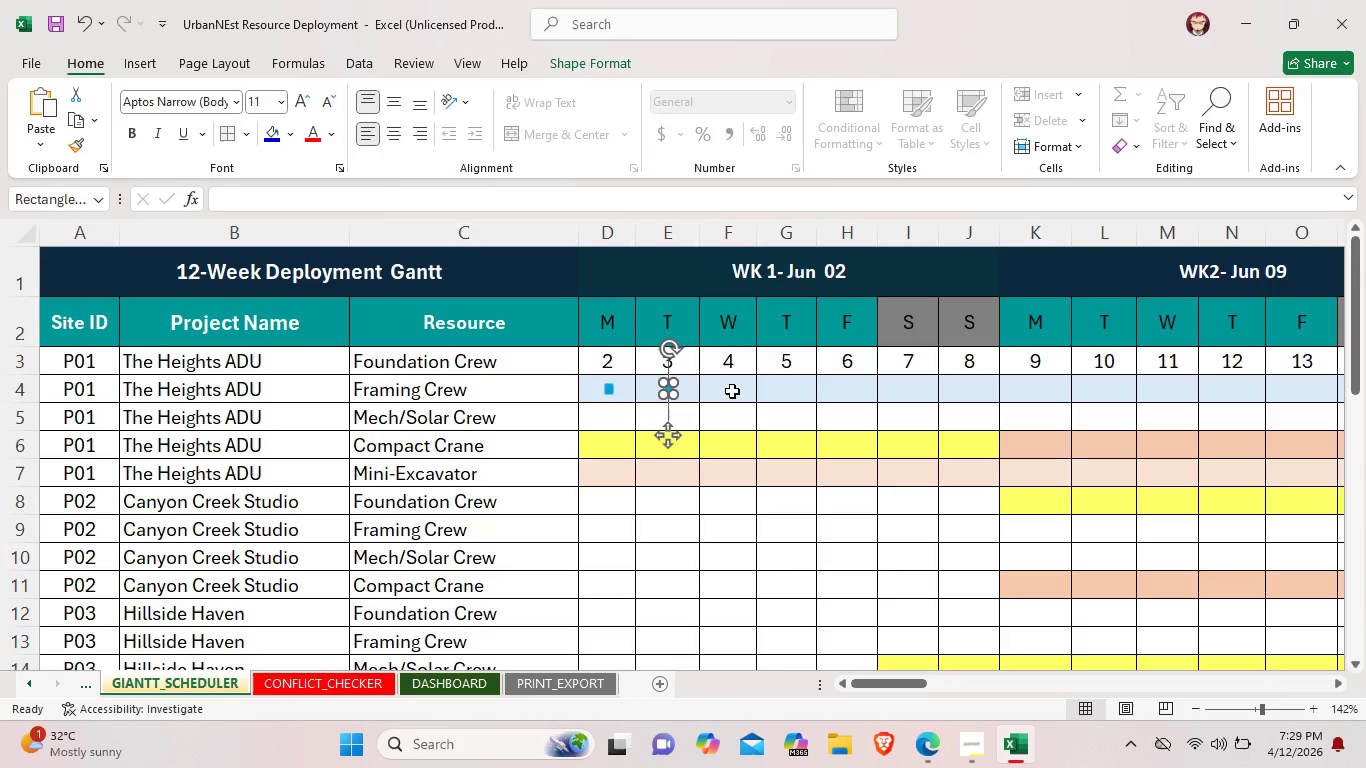 
left_click([732, 391])
 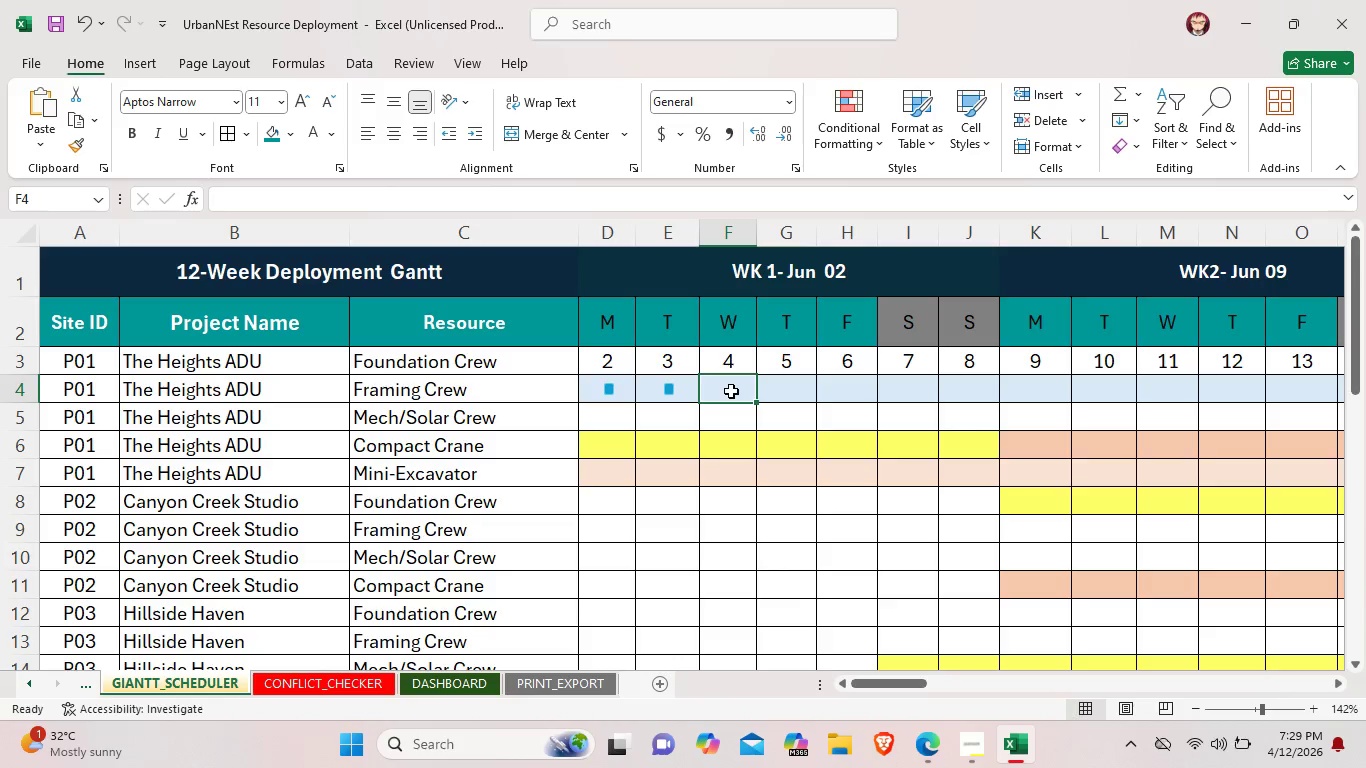 
key(Control+V)
 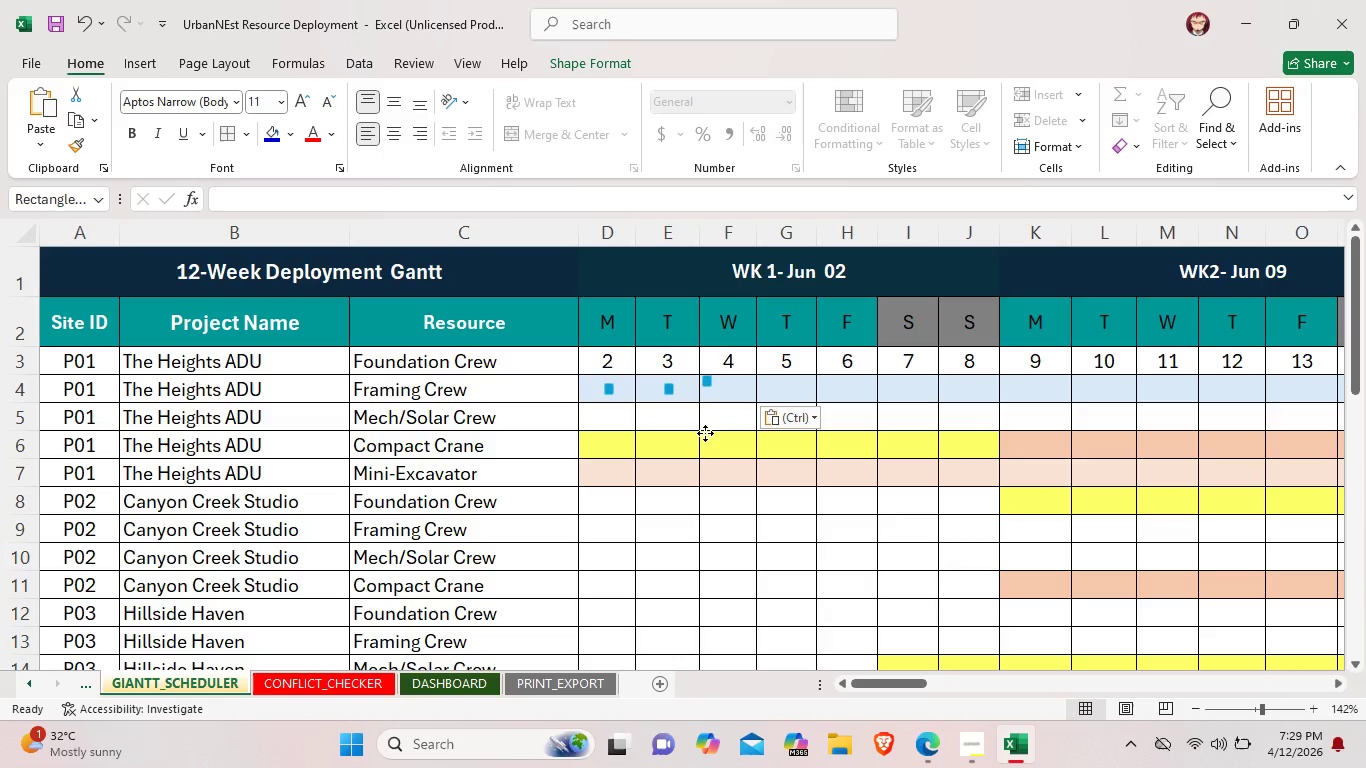 
left_click_drag(start_coordinate=[701, 431], to_coordinate=[728, 442])
 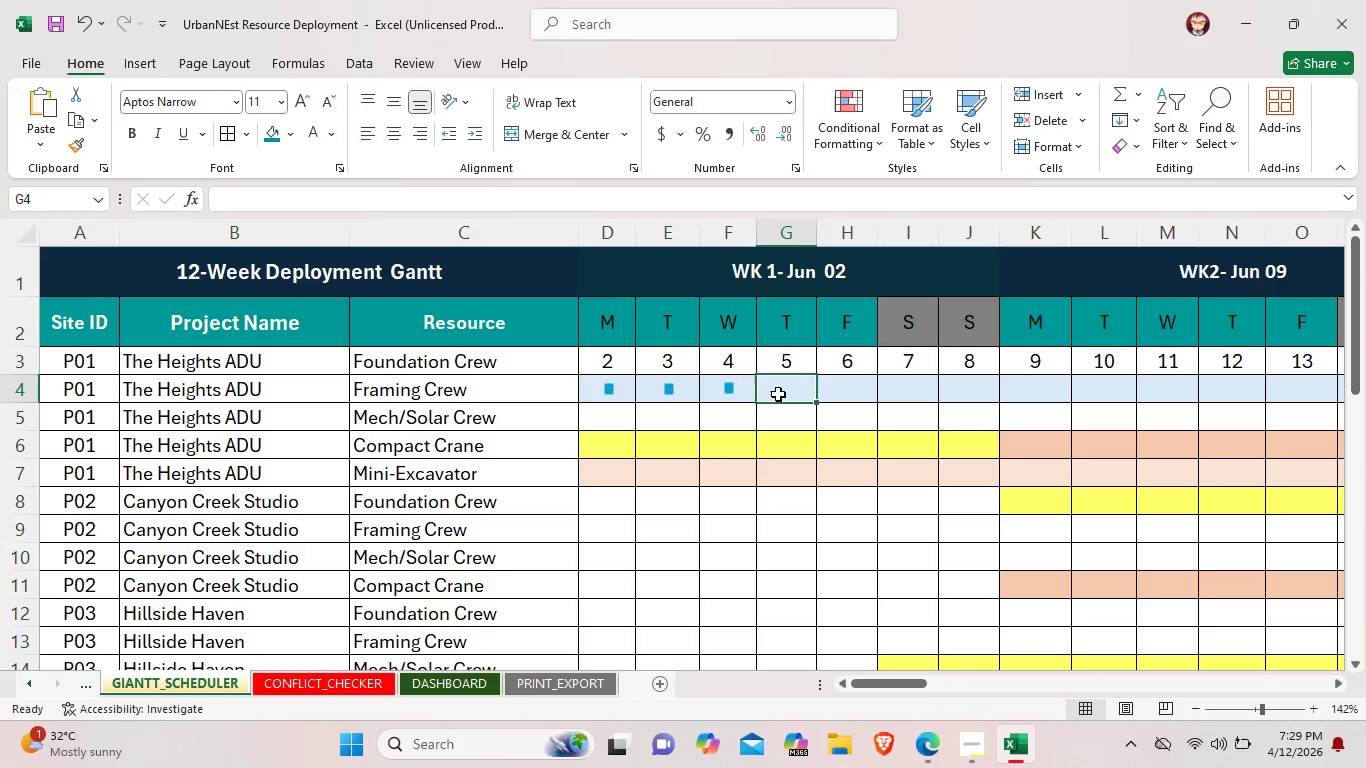 
key(Control+V)
 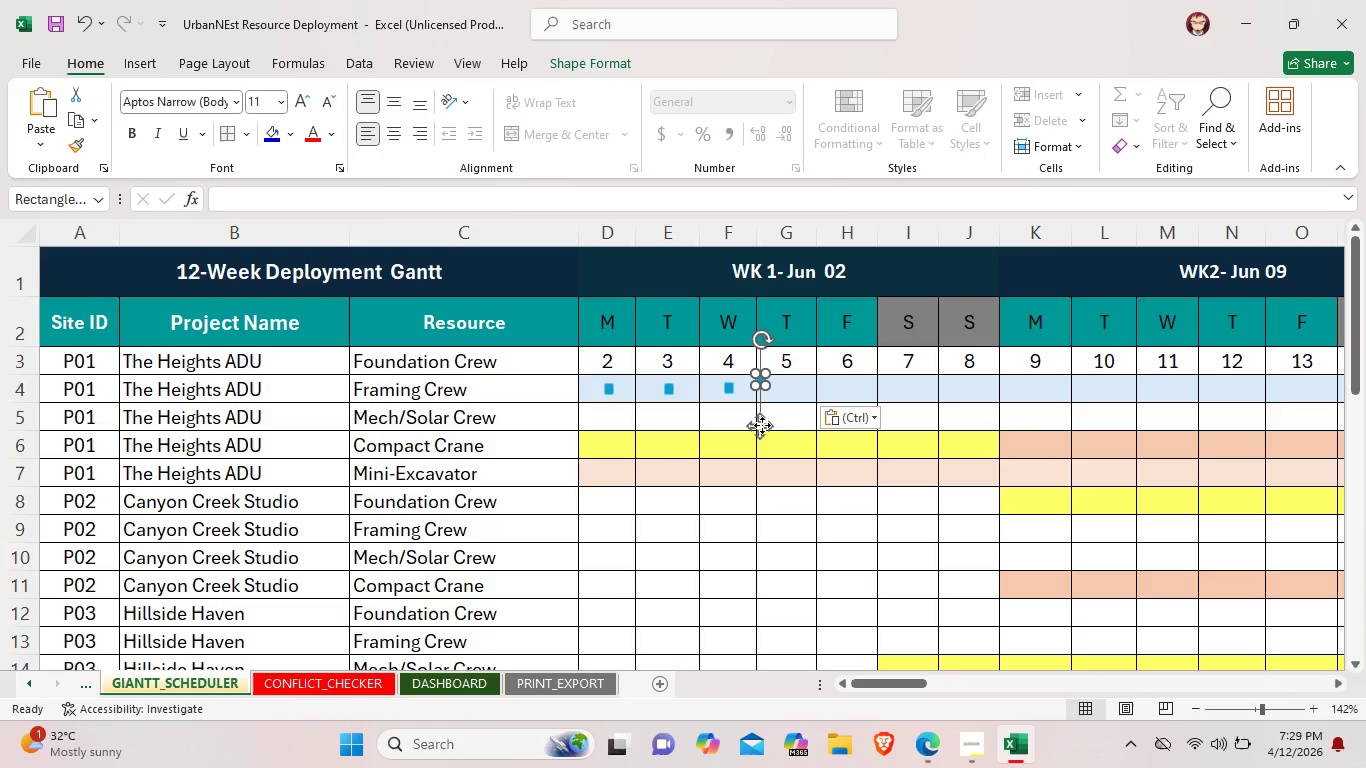 
left_click_drag(start_coordinate=[762, 425], to_coordinate=[787, 433])
 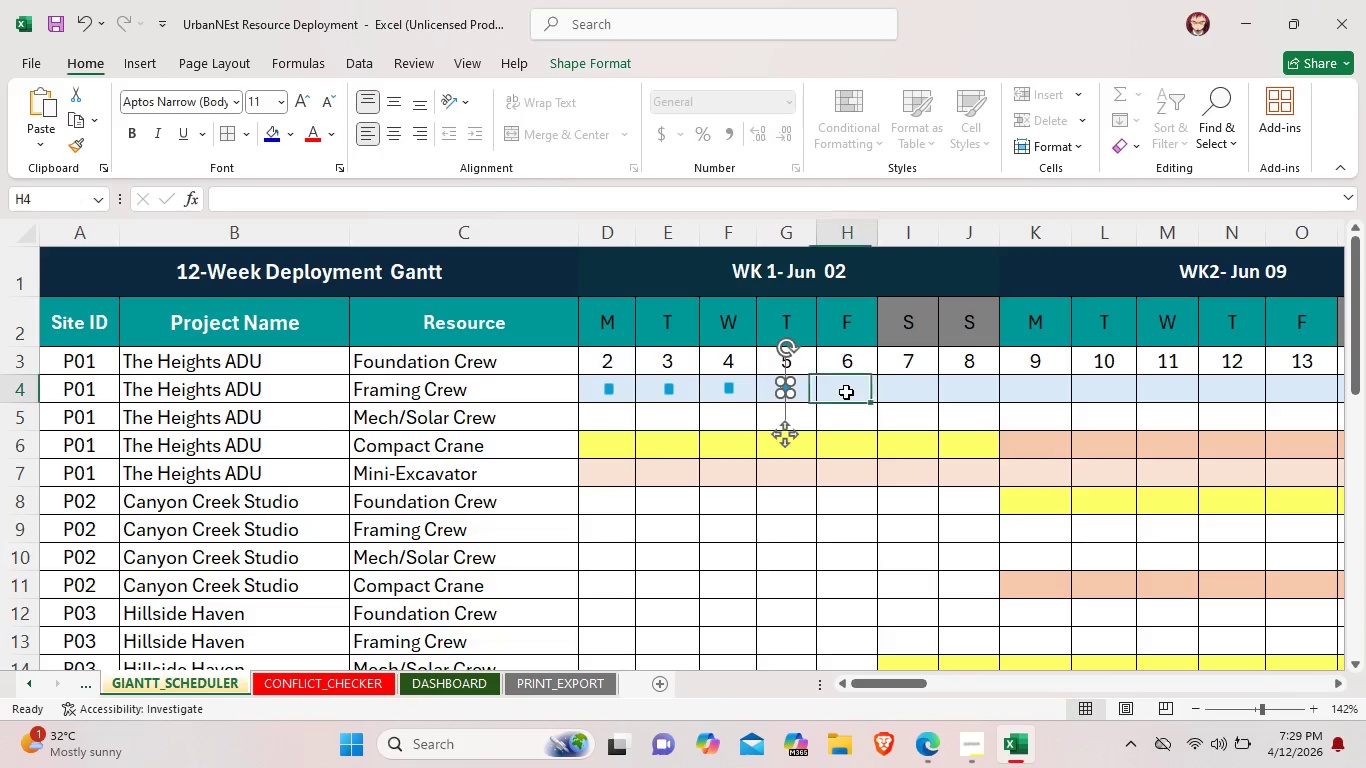 
left_click([846, 392])
 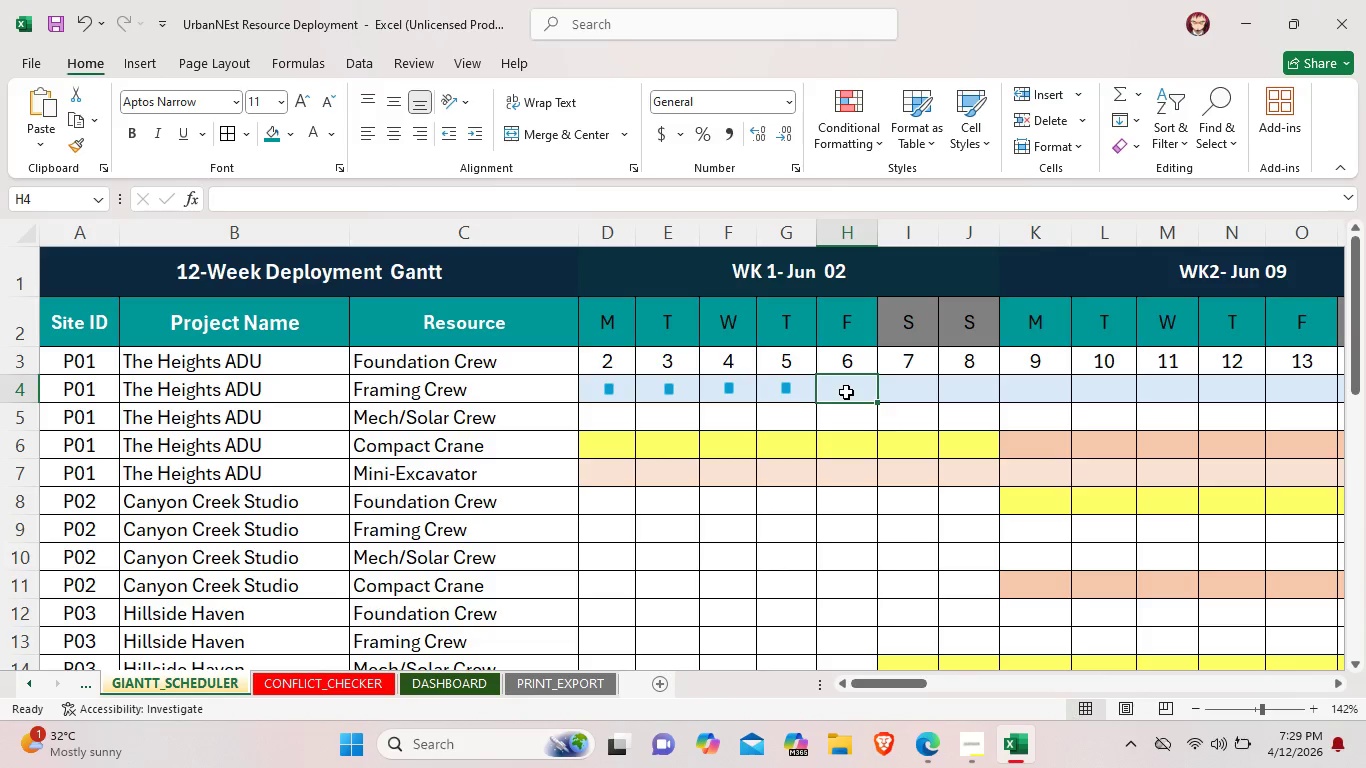 
key(Control+V)
 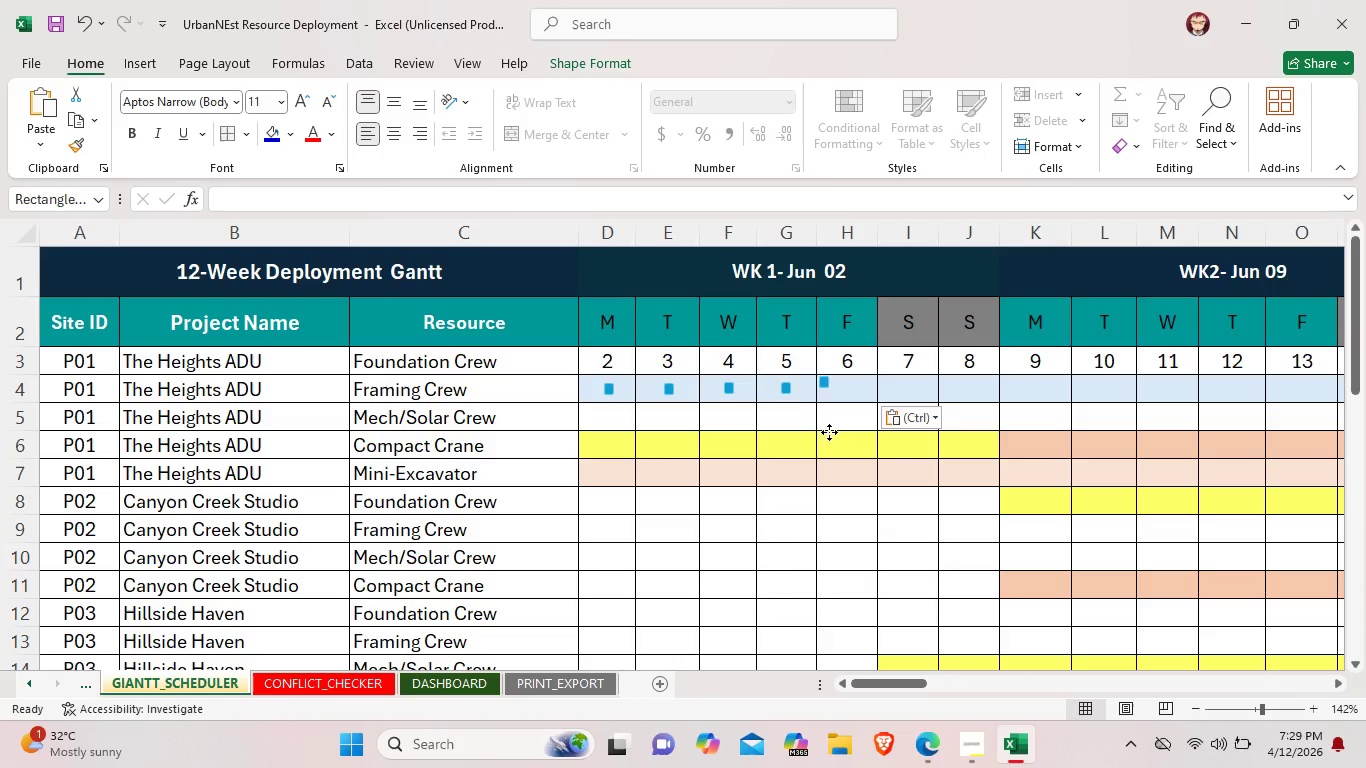 
left_click_drag(start_coordinate=[815, 426], to_coordinate=[839, 435])
 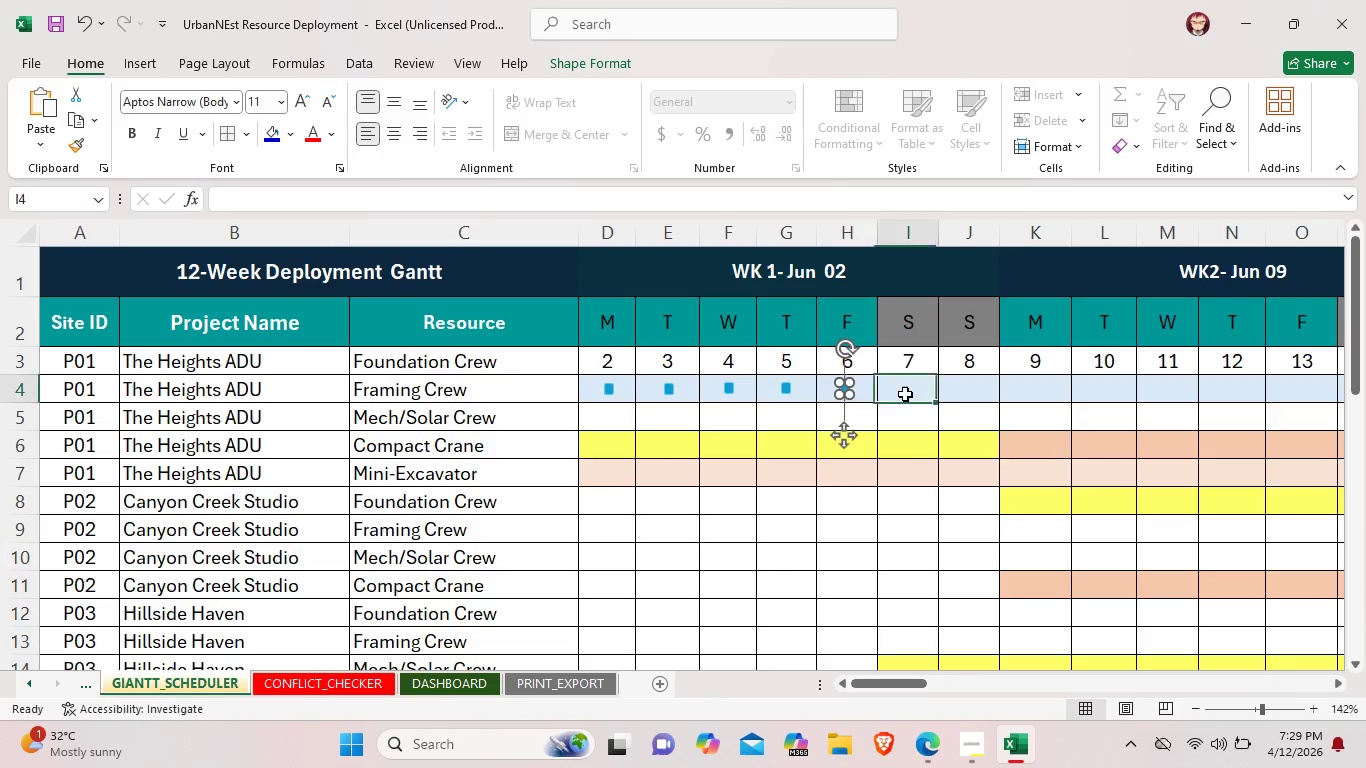 
left_click([905, 394])
 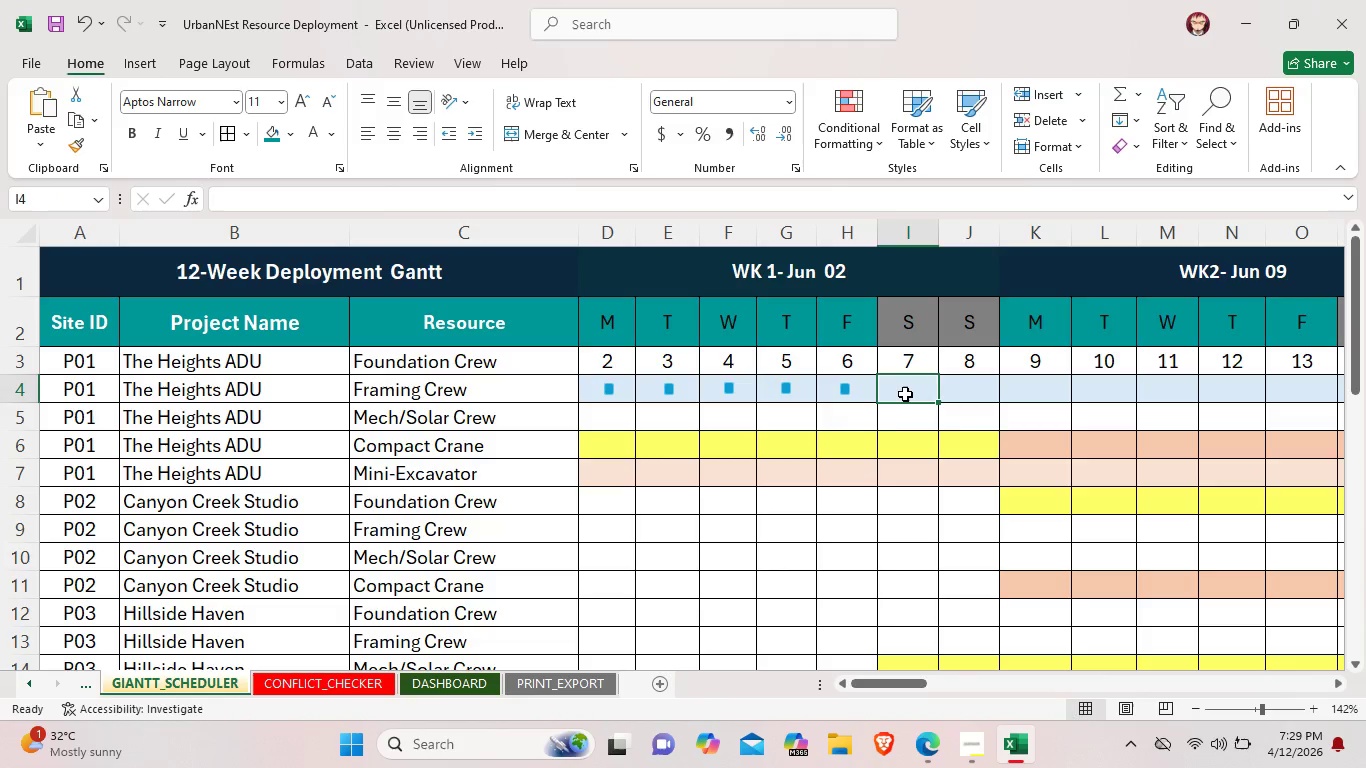 
key(Control+V)
 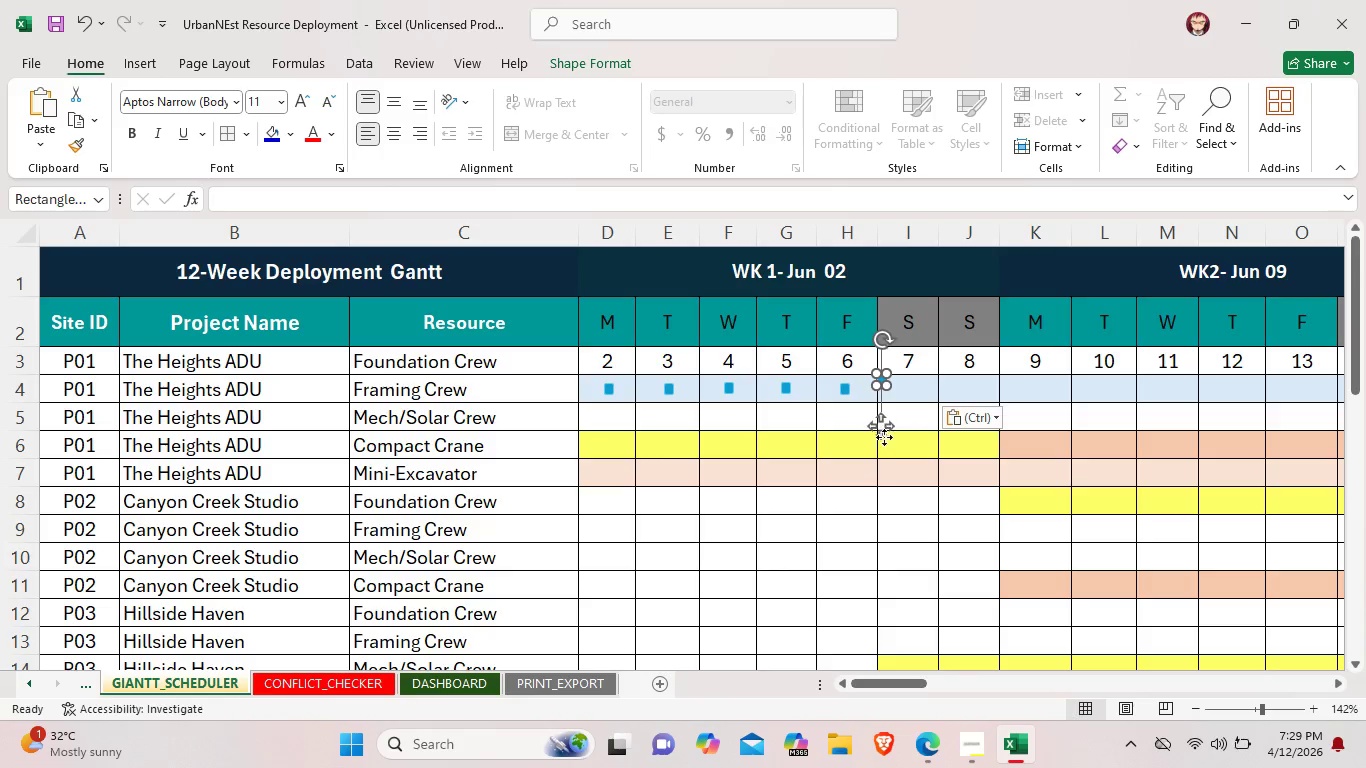 
left_click_drag(start_coordinate=[884, 434], to_coordinate=[908, 442])
 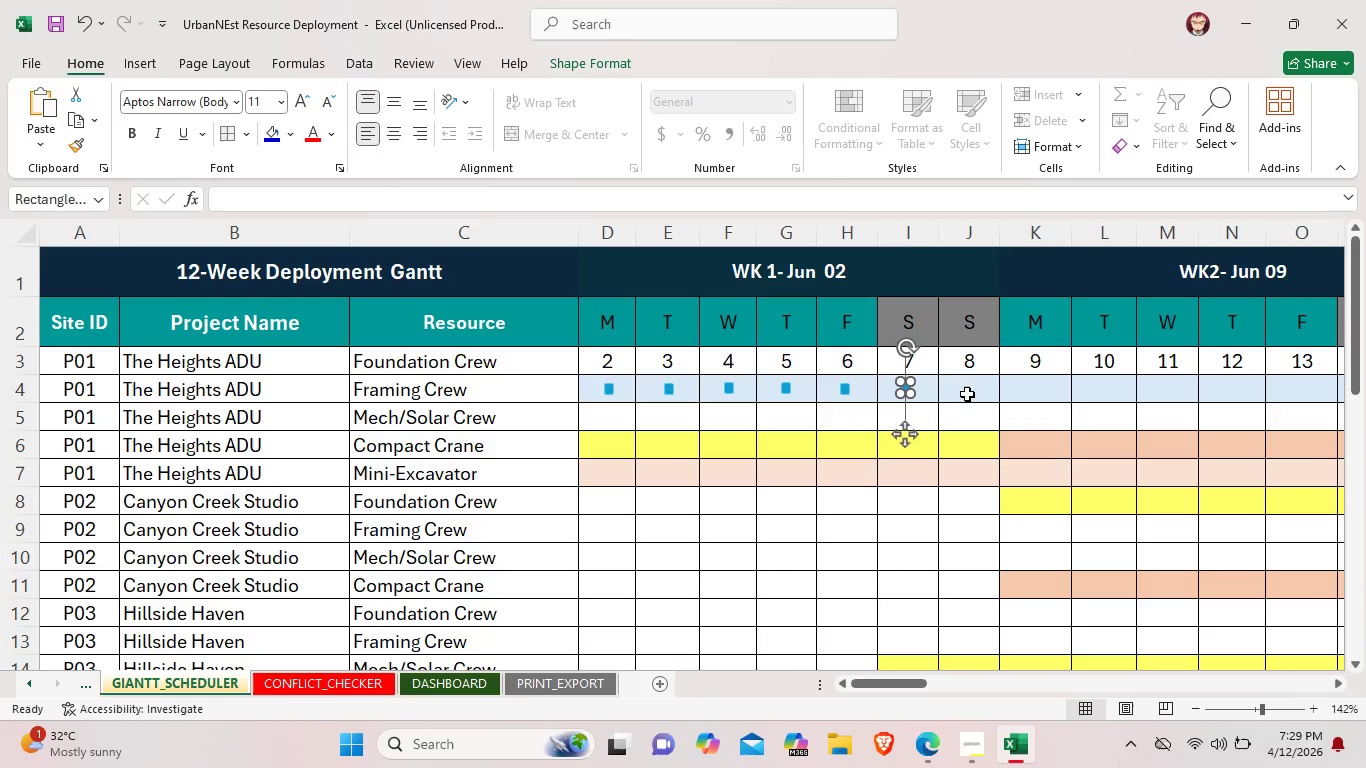 
left_click([967, 394])
 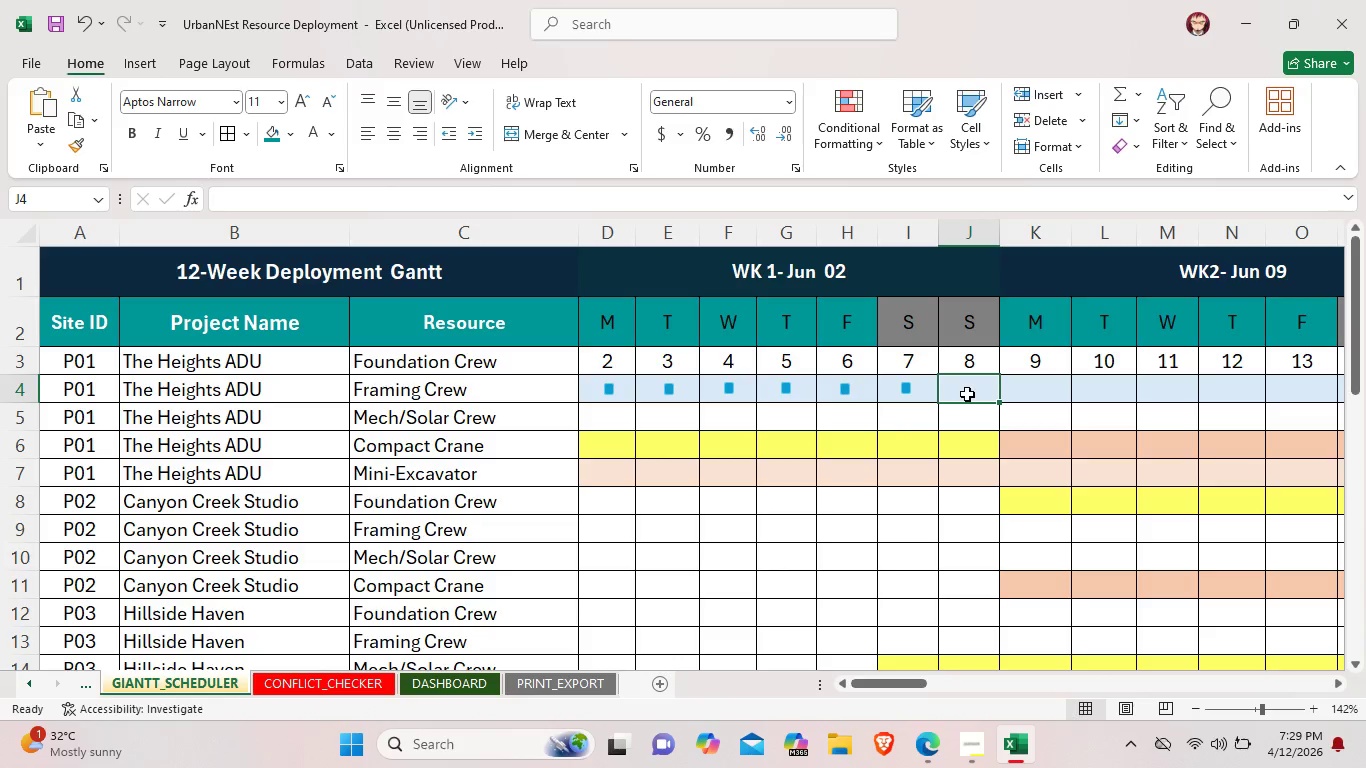 
key(Control+V)
 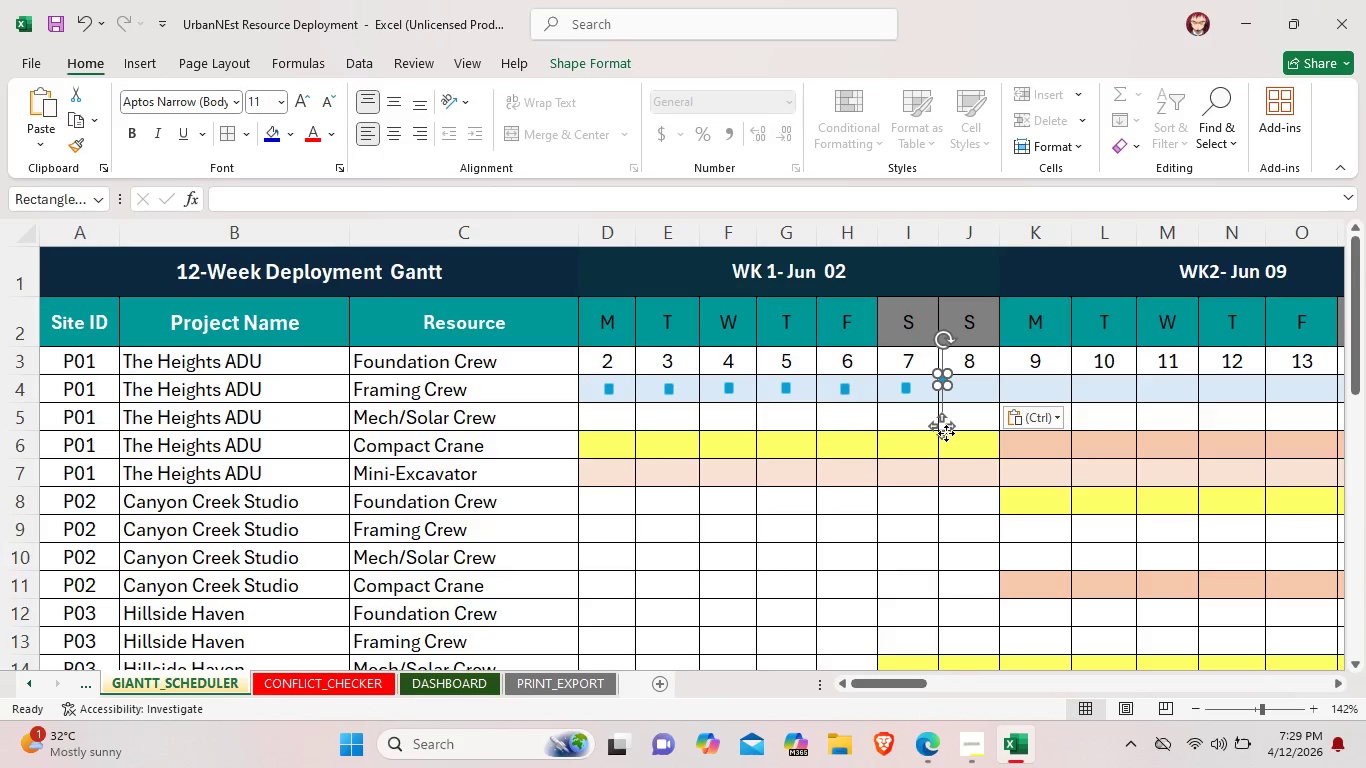 
left_click_drag(start_coordinate=[945, 432], to_coordinate=[969, 441])
 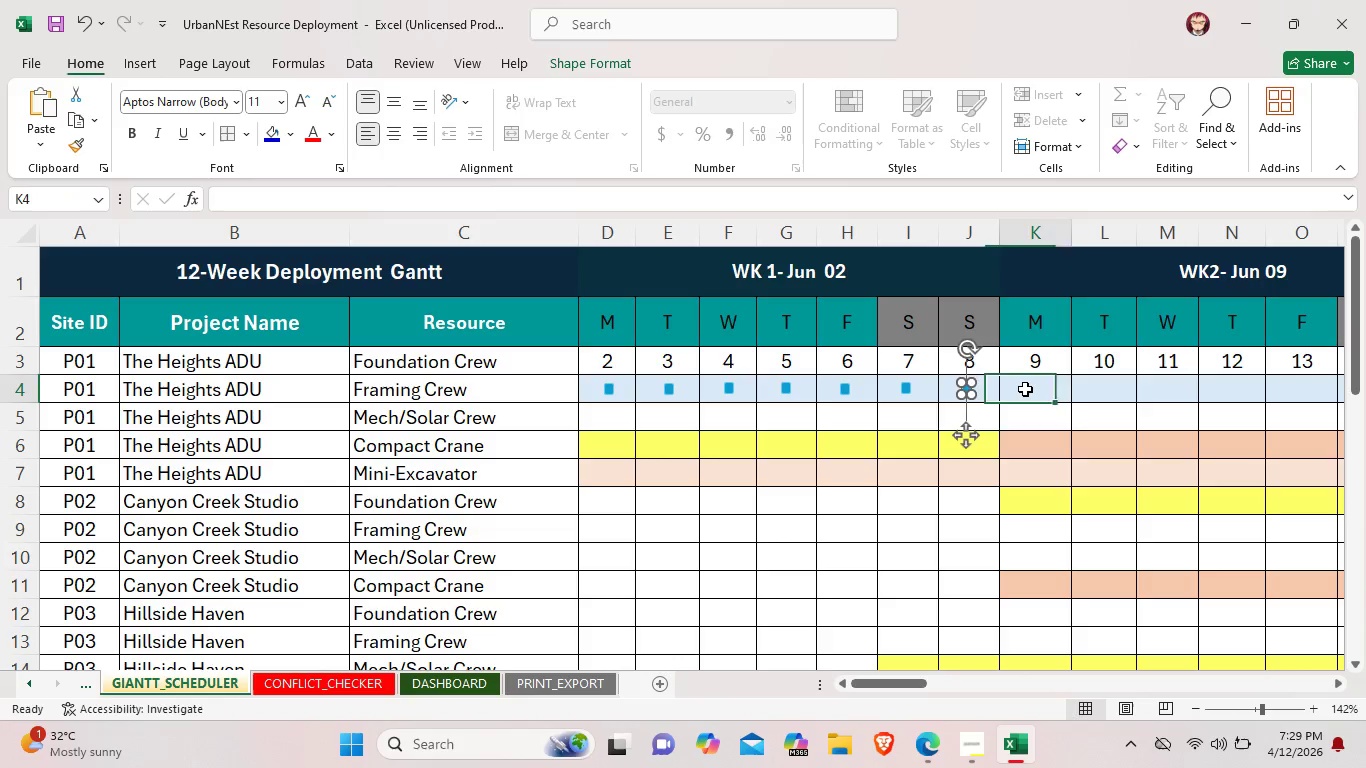 
left_click([1025, 389])
 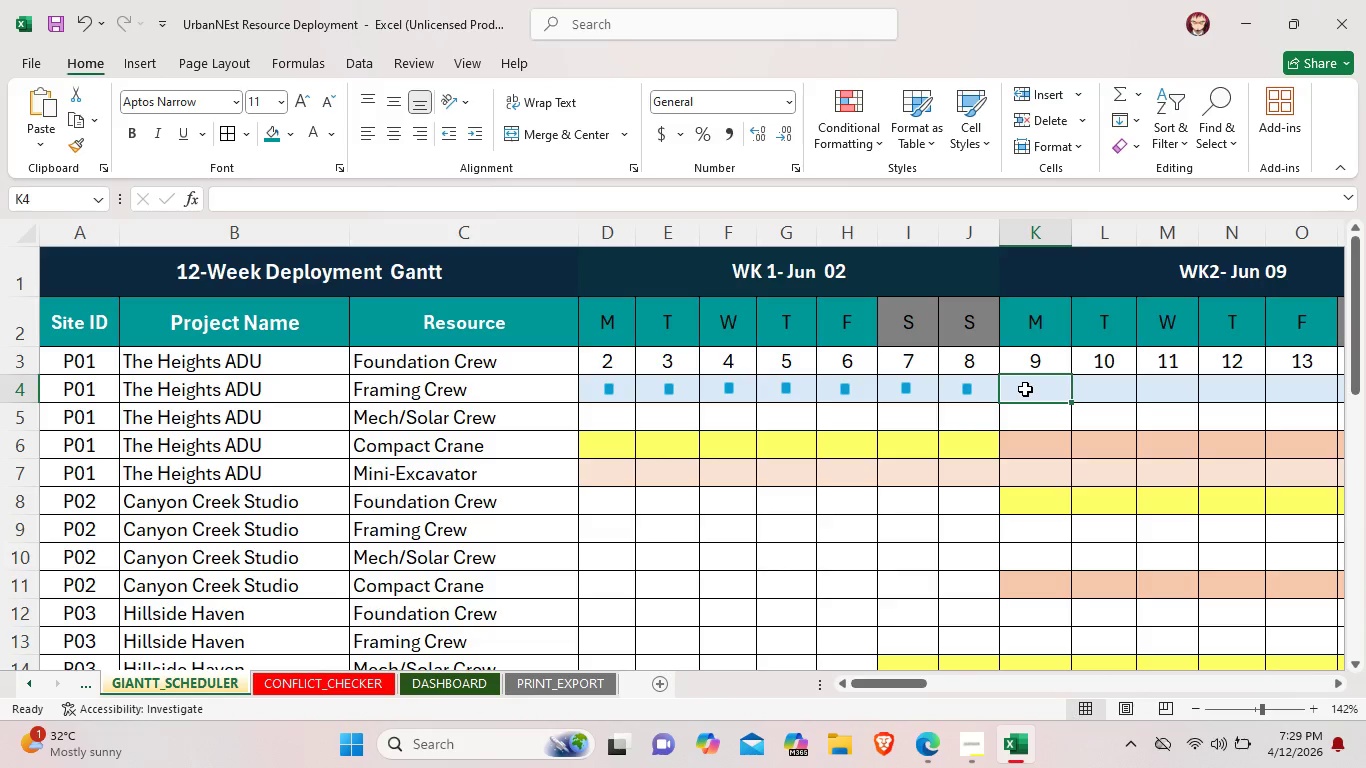 
key(Control+V)
 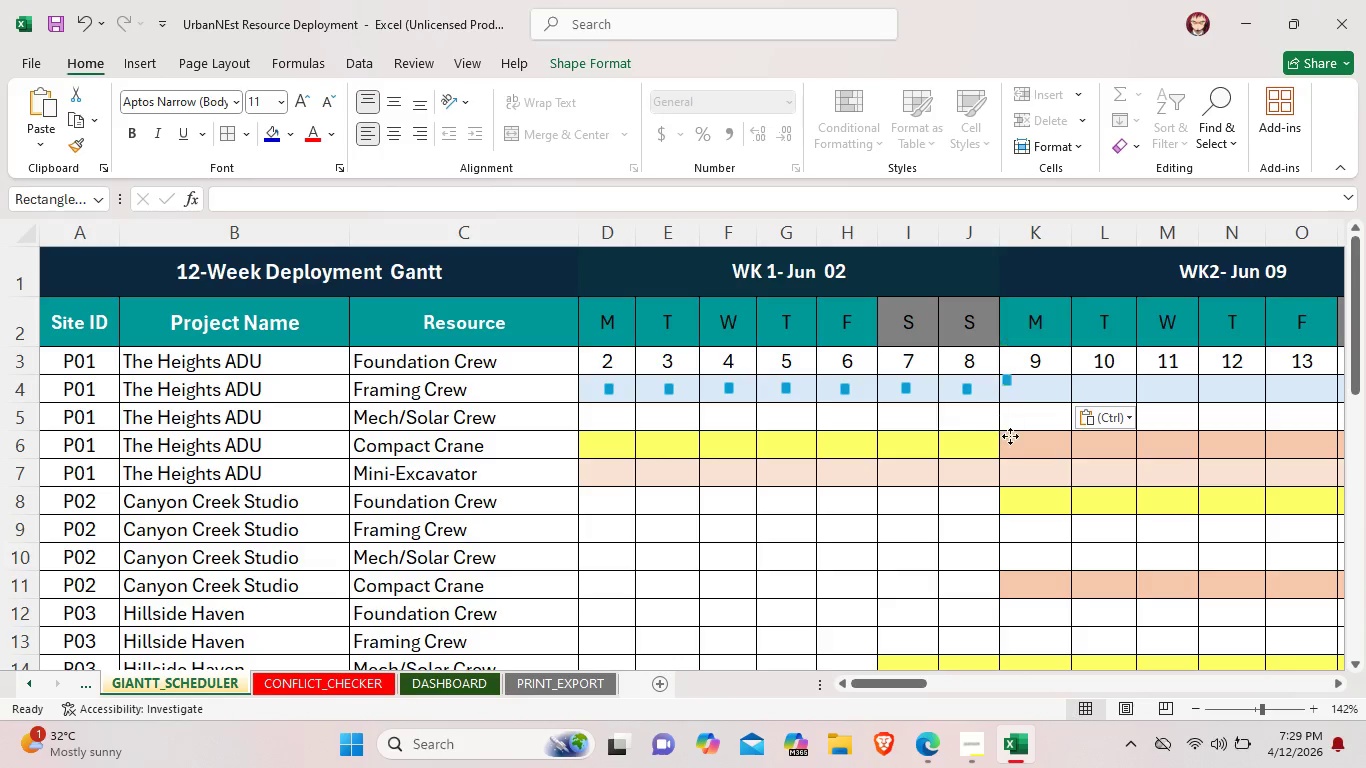 
left_click_drag(start_coordinate=[1002, 435], to_coordinate=[1032, 443])
 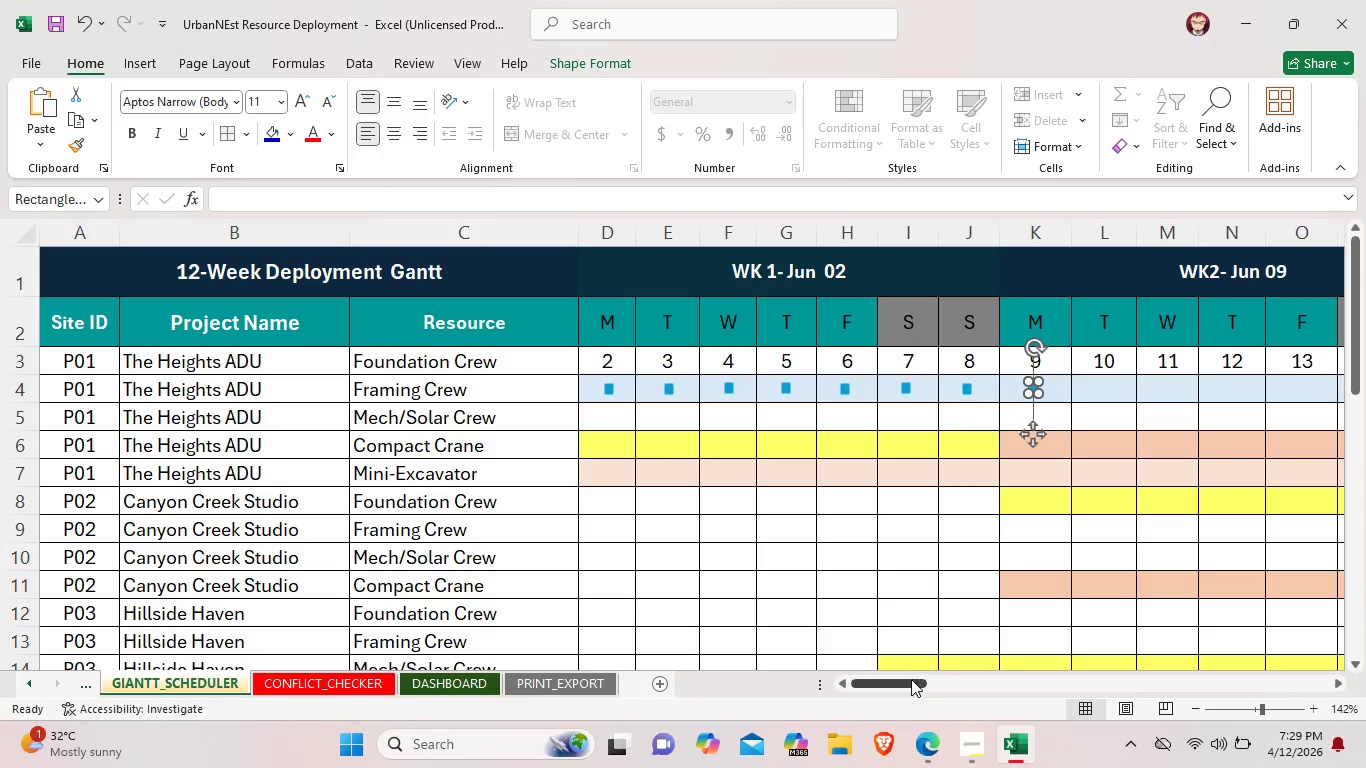 
left_click_drag(start_coordinate=[910, 680], to_coordinate=[942, 680])
 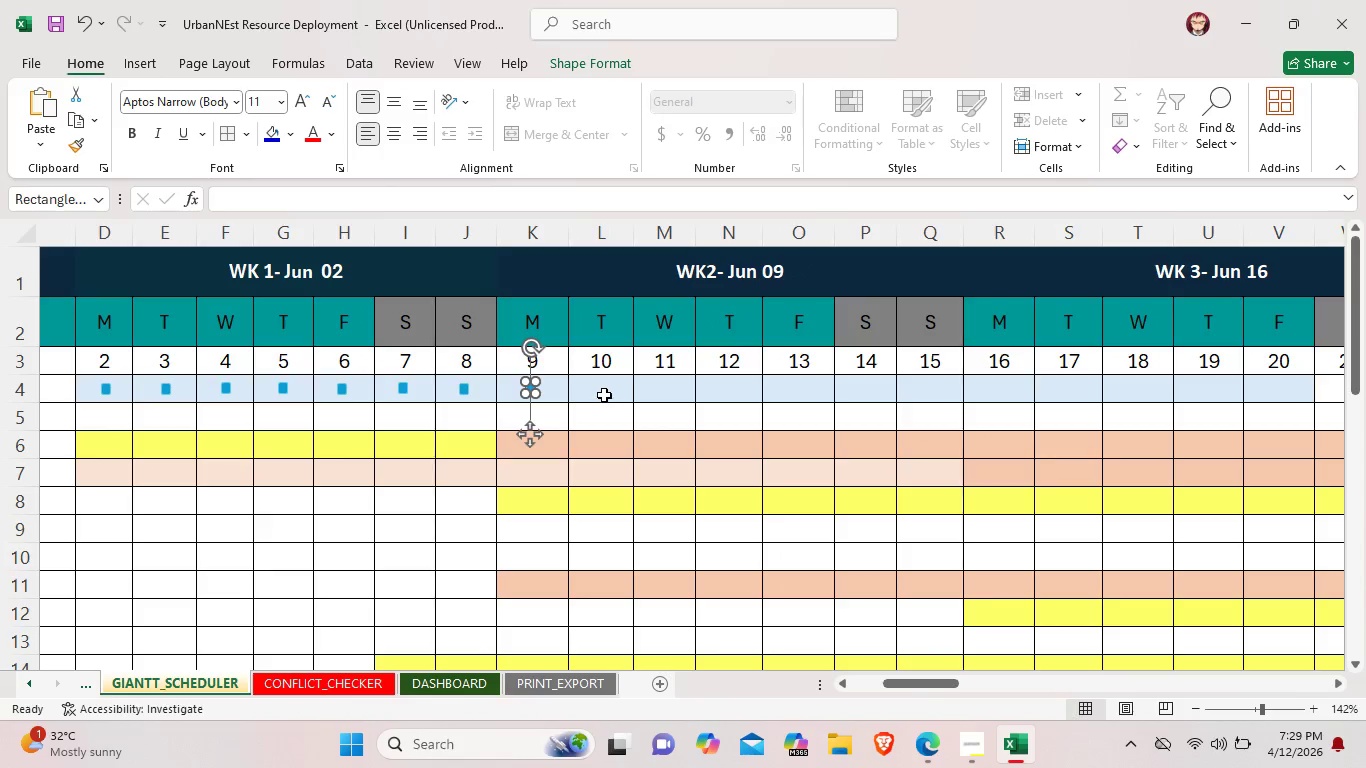 
left_click([604, 395])
 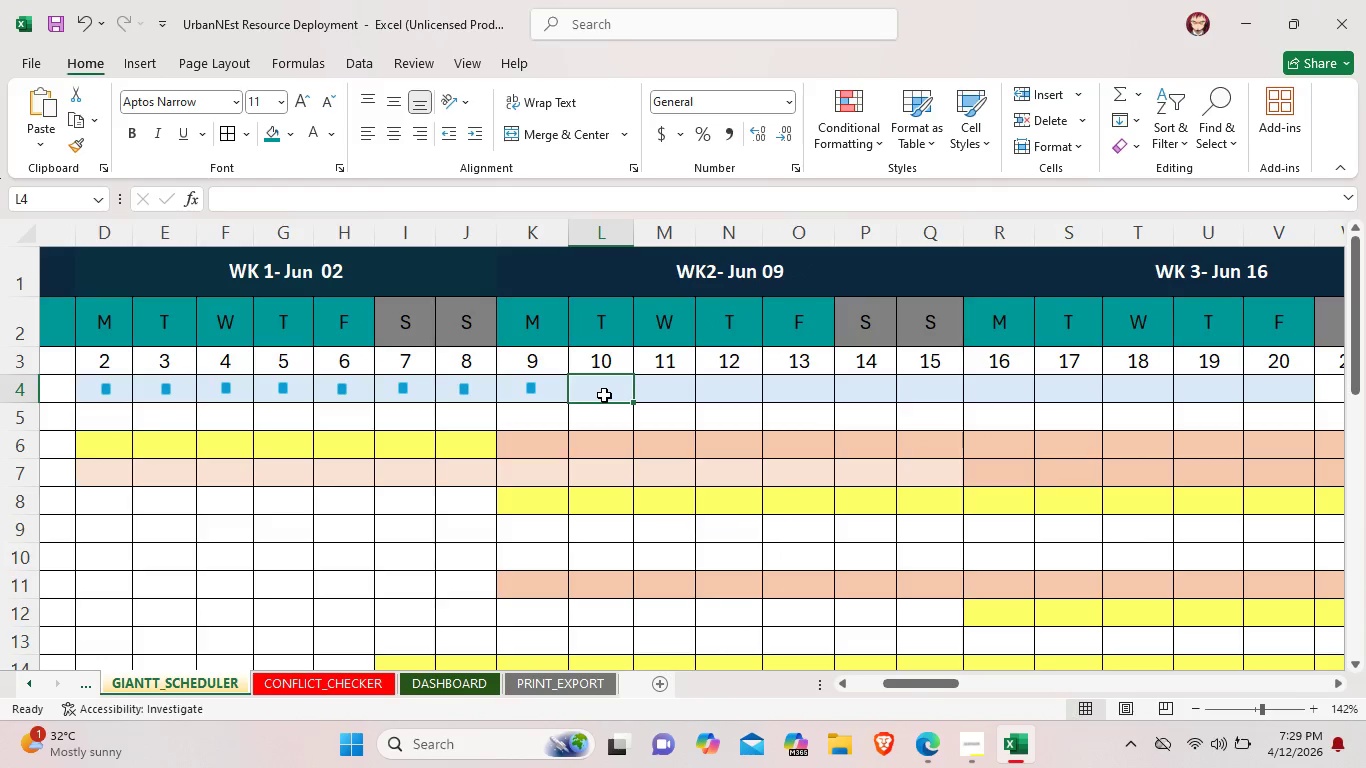 
key(Control+V)
 